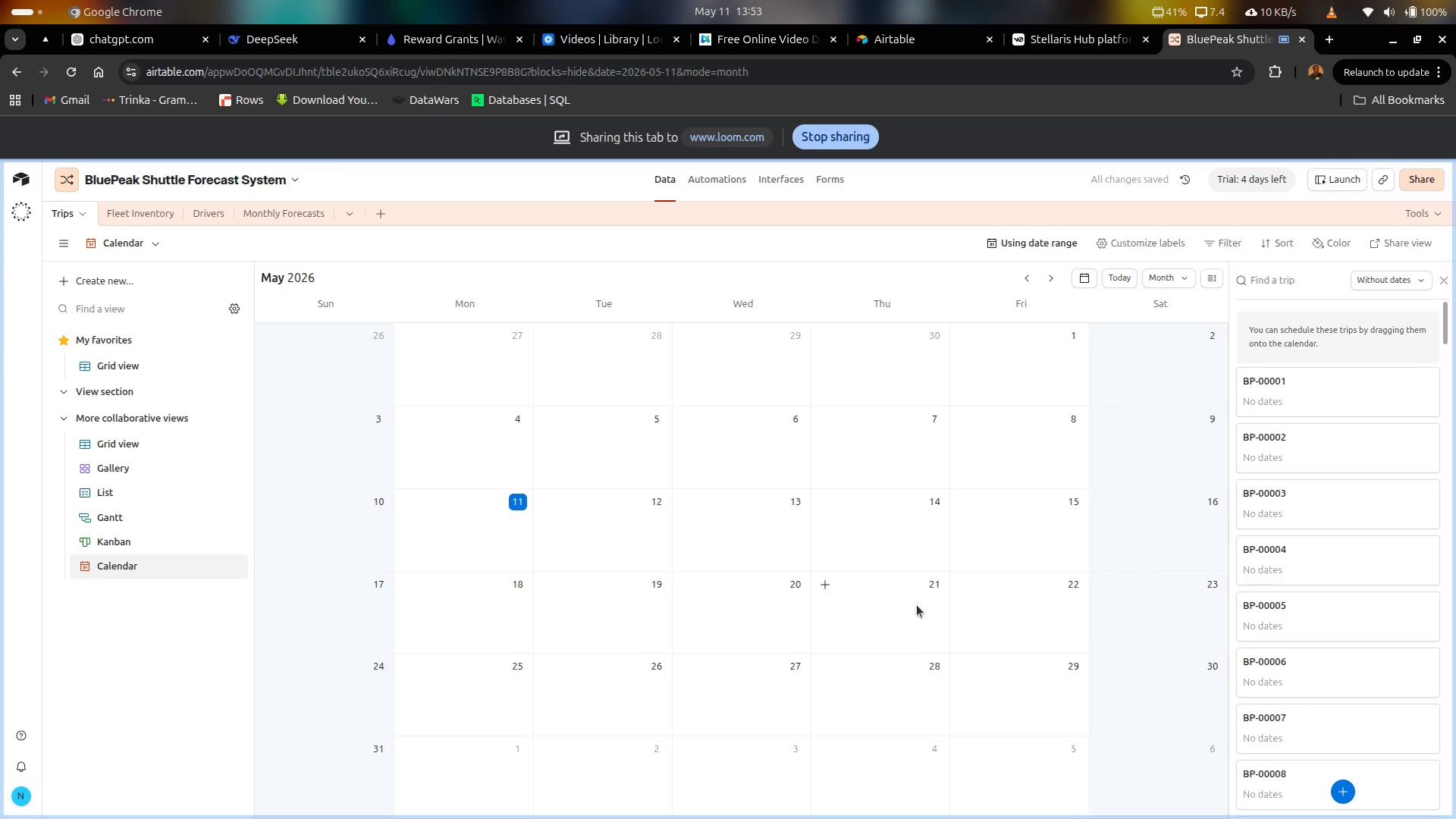 
scroll: coordinate [903, 588], scroll_direction: up, amount: 3.0
 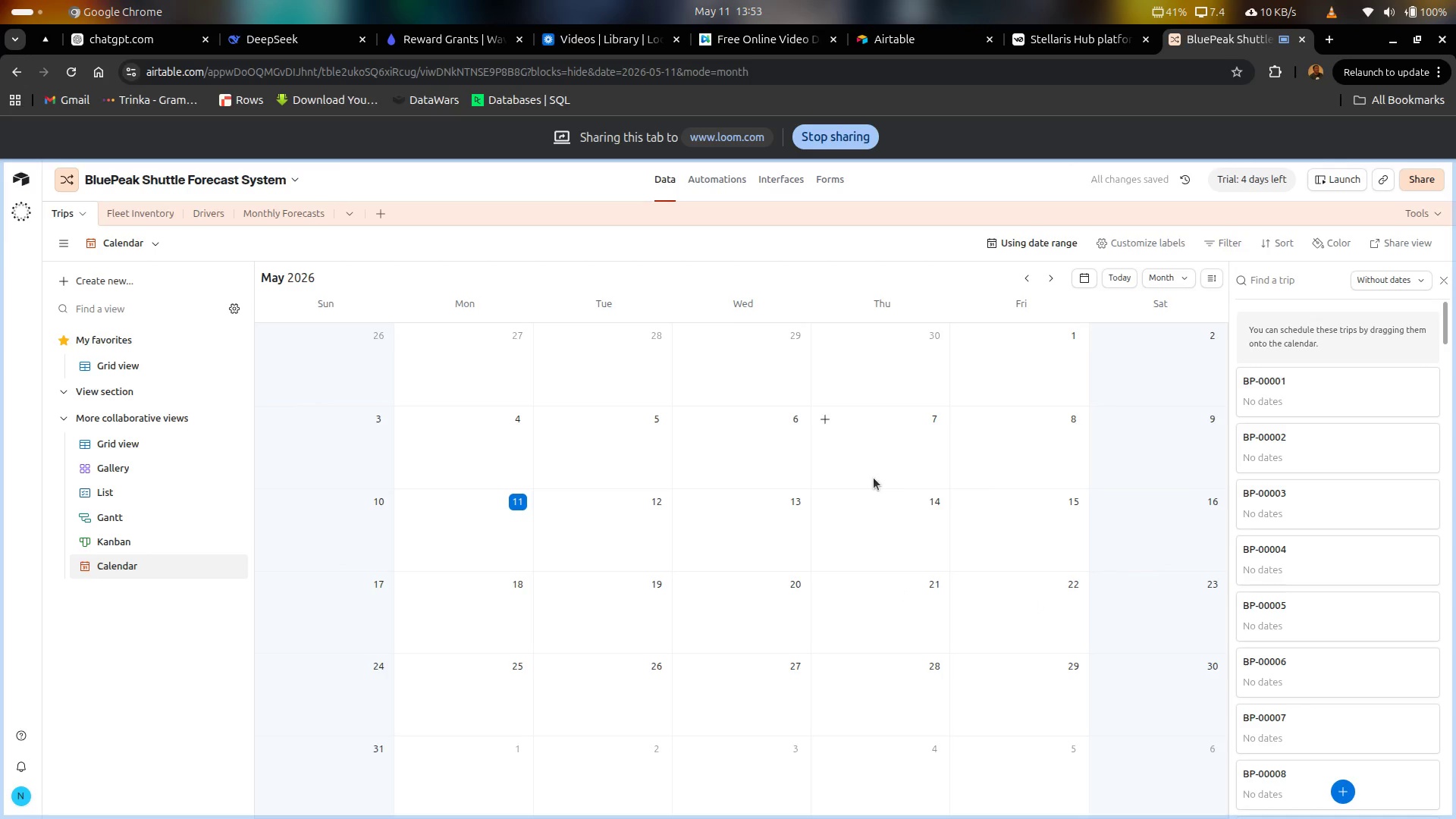 
scroll: coordinate [927, 579], scroll_direction: down, amount: 20.0
 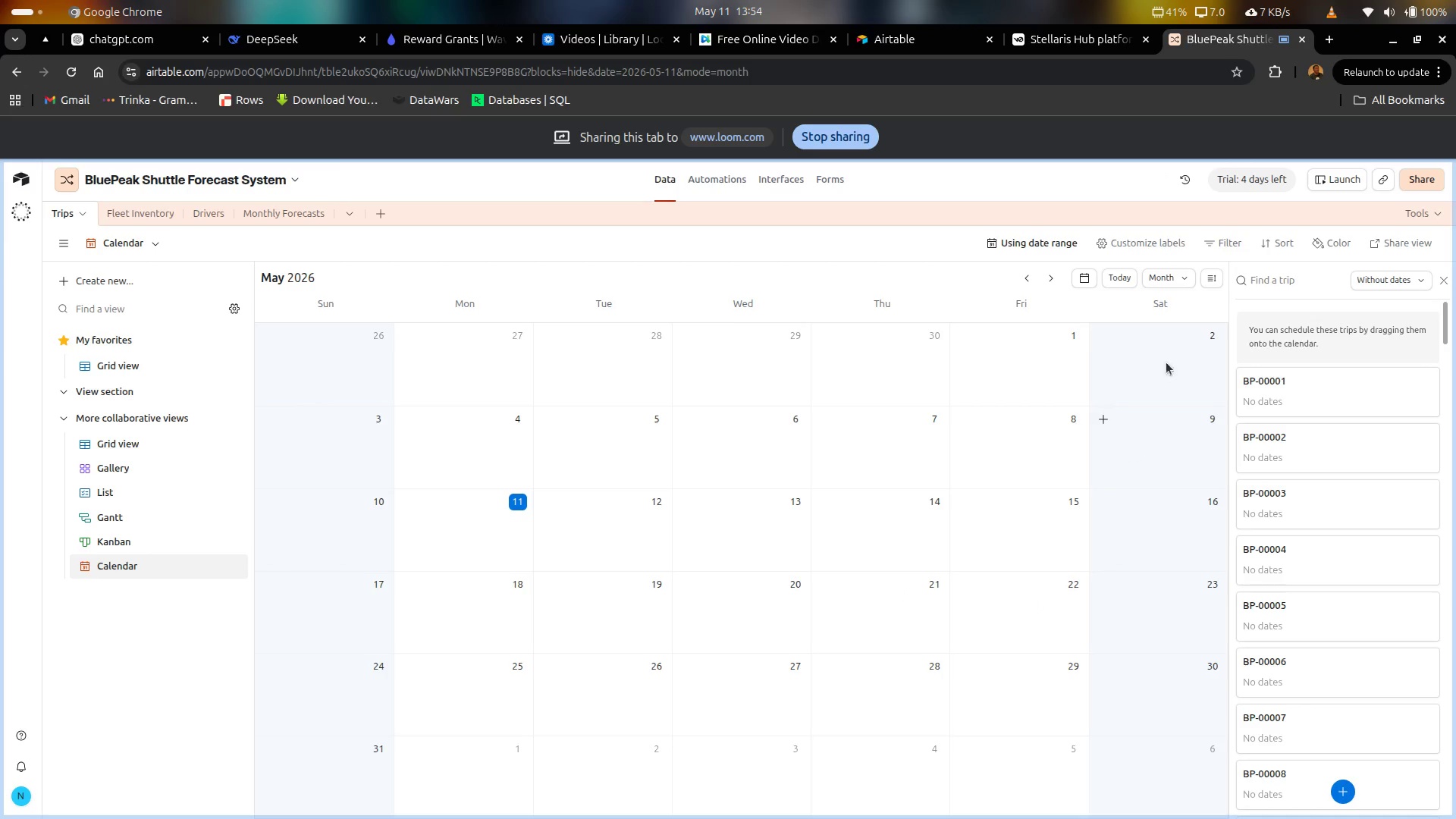 
left_click([1334, 242])
 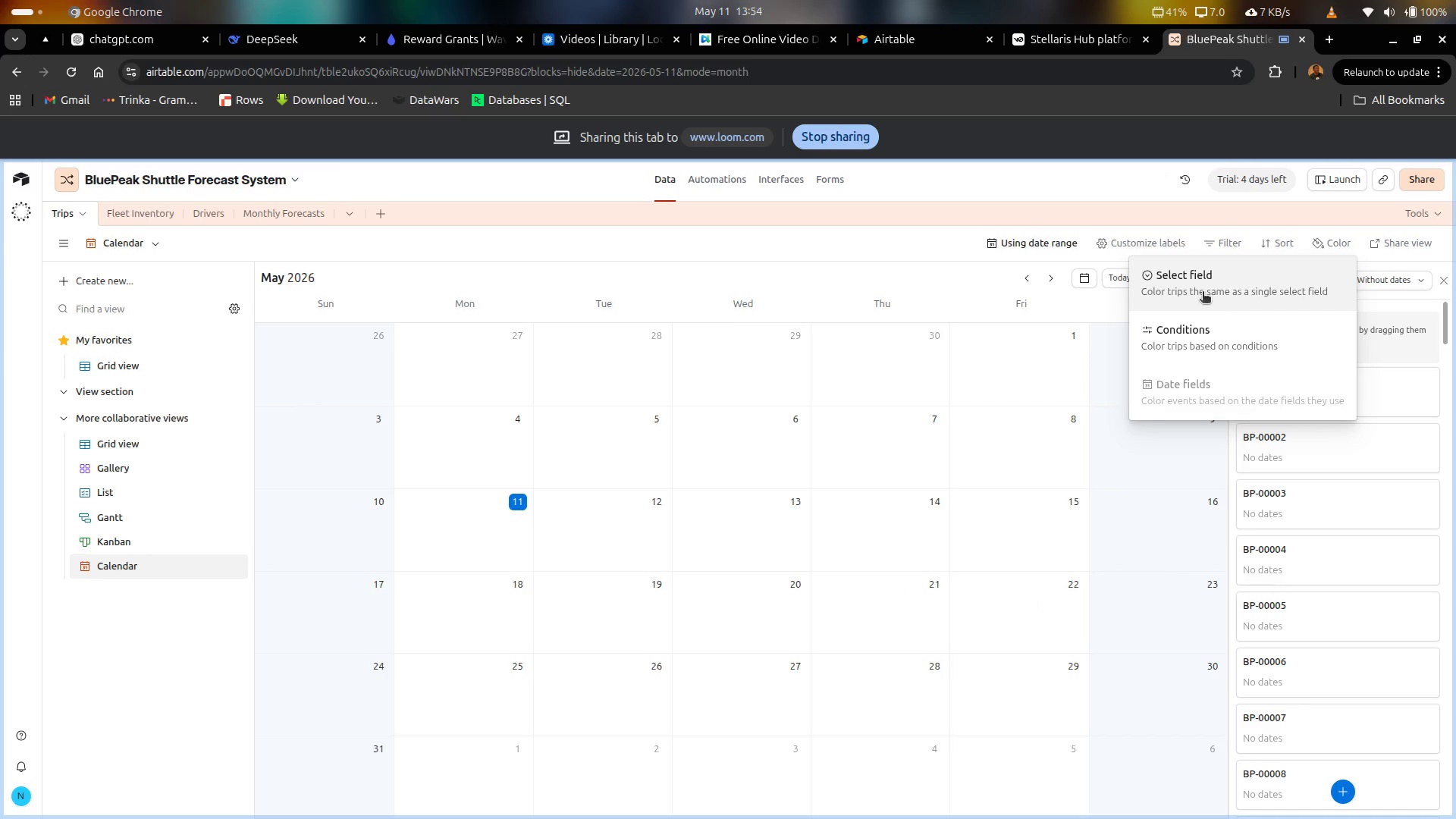 
left_click([1203, 293])
 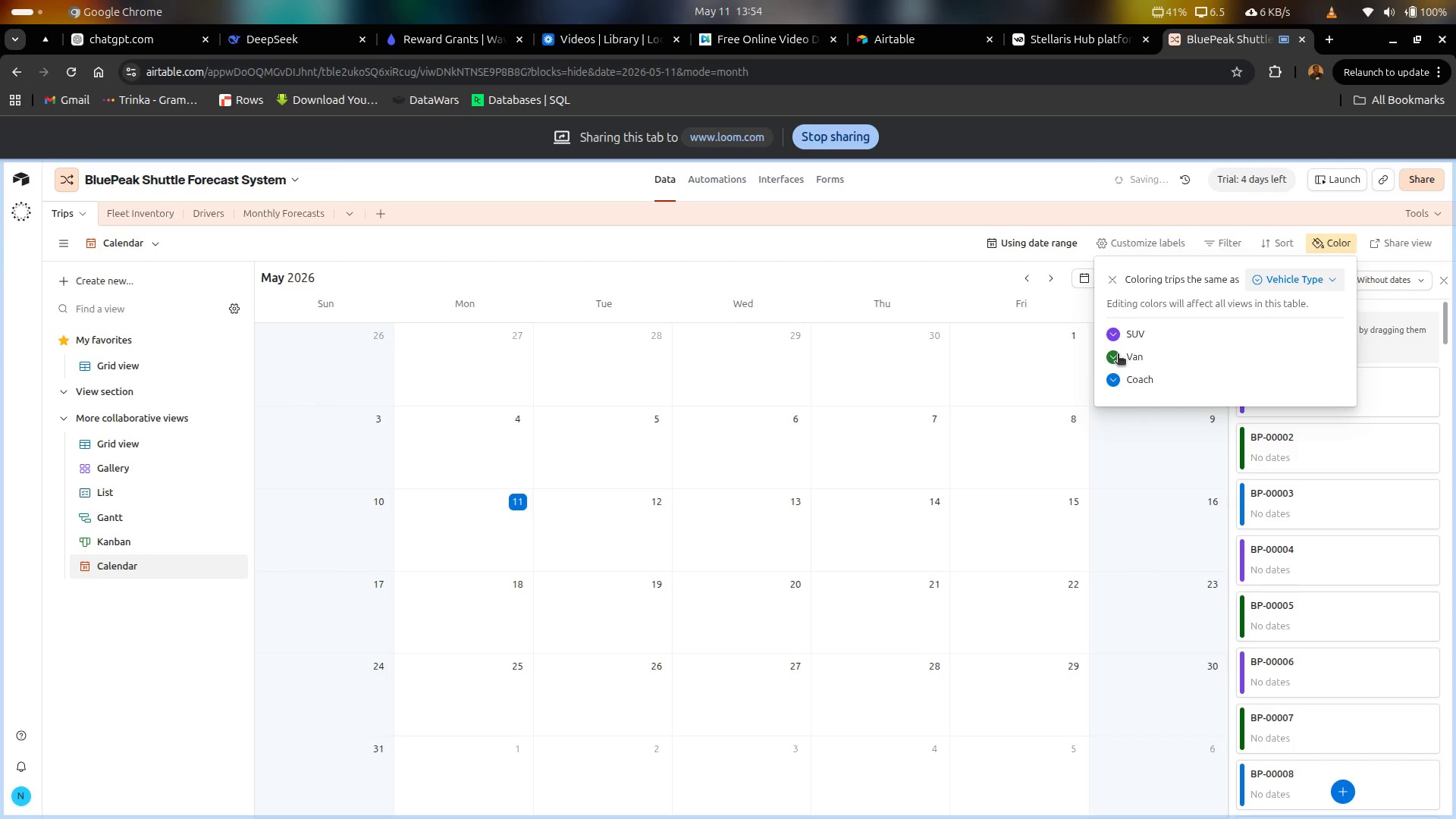 
left_click([1118, 355])
 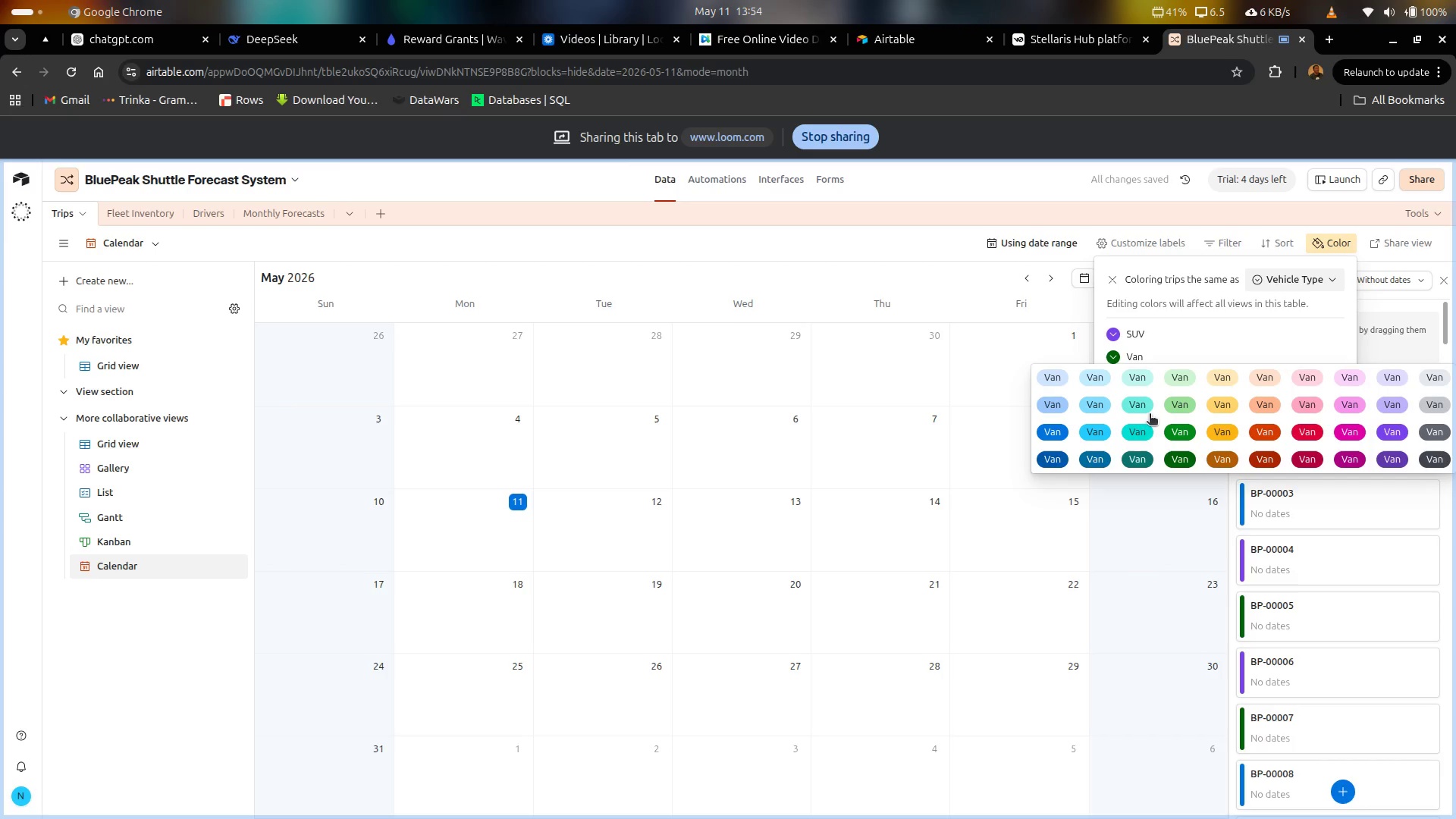 
left_click([1144, 433])
 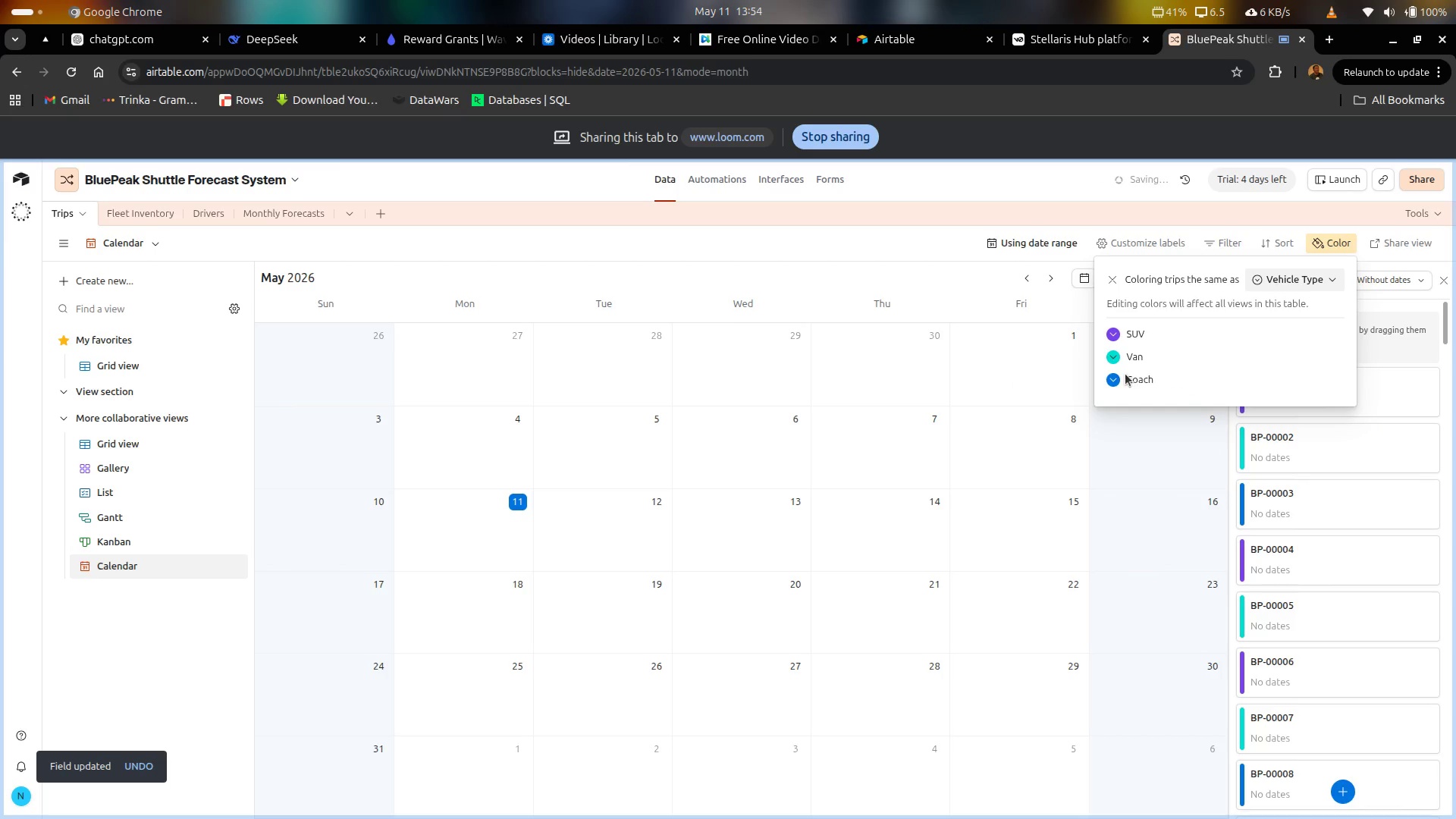 
left_click([1113, 381])
 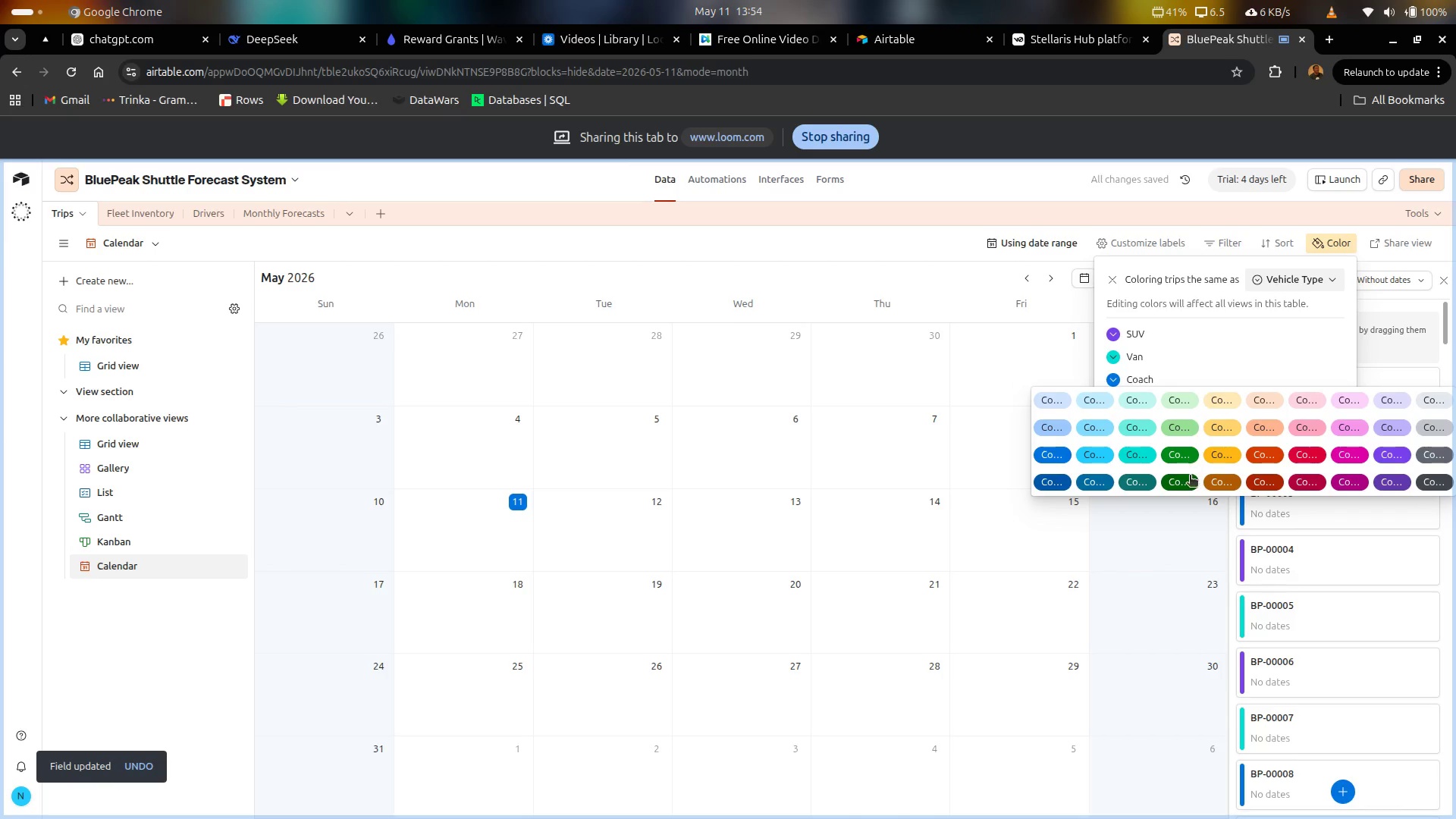 
left_click([1190, 480])
 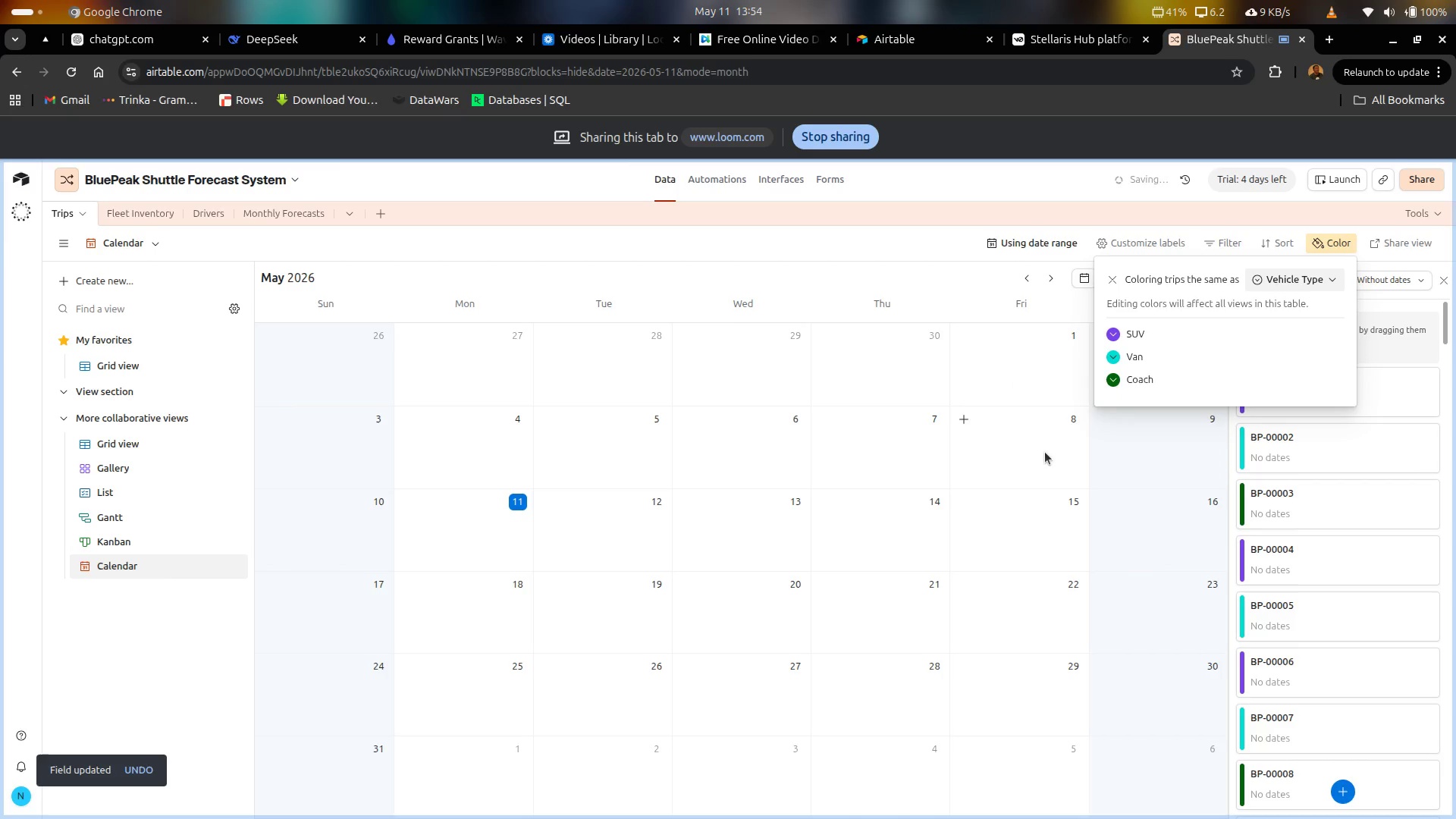 
left_click([1079, 569])
 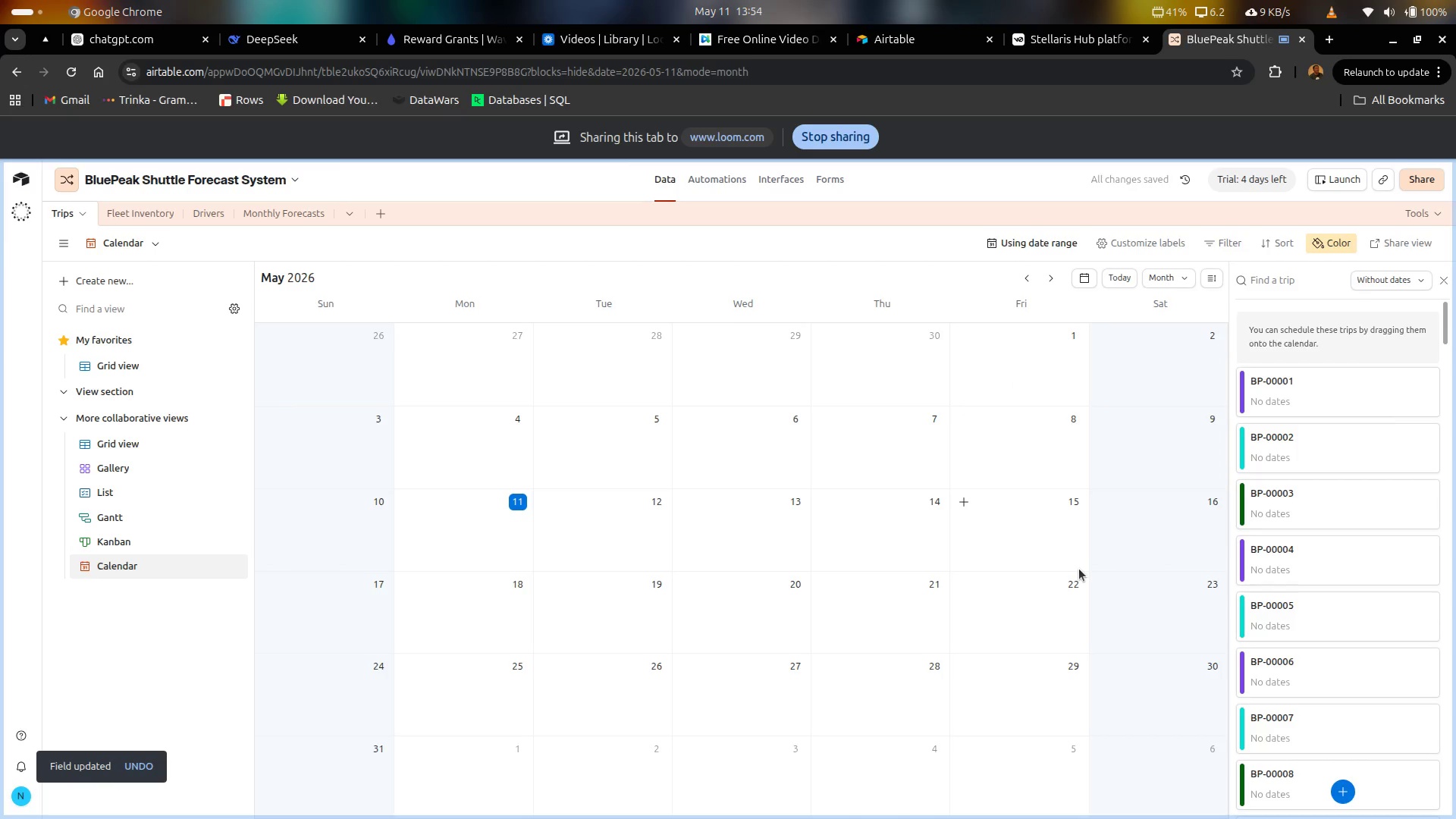 
scroll: coordinate [1079, 569], scroll_direction: down, amount: 7.0
 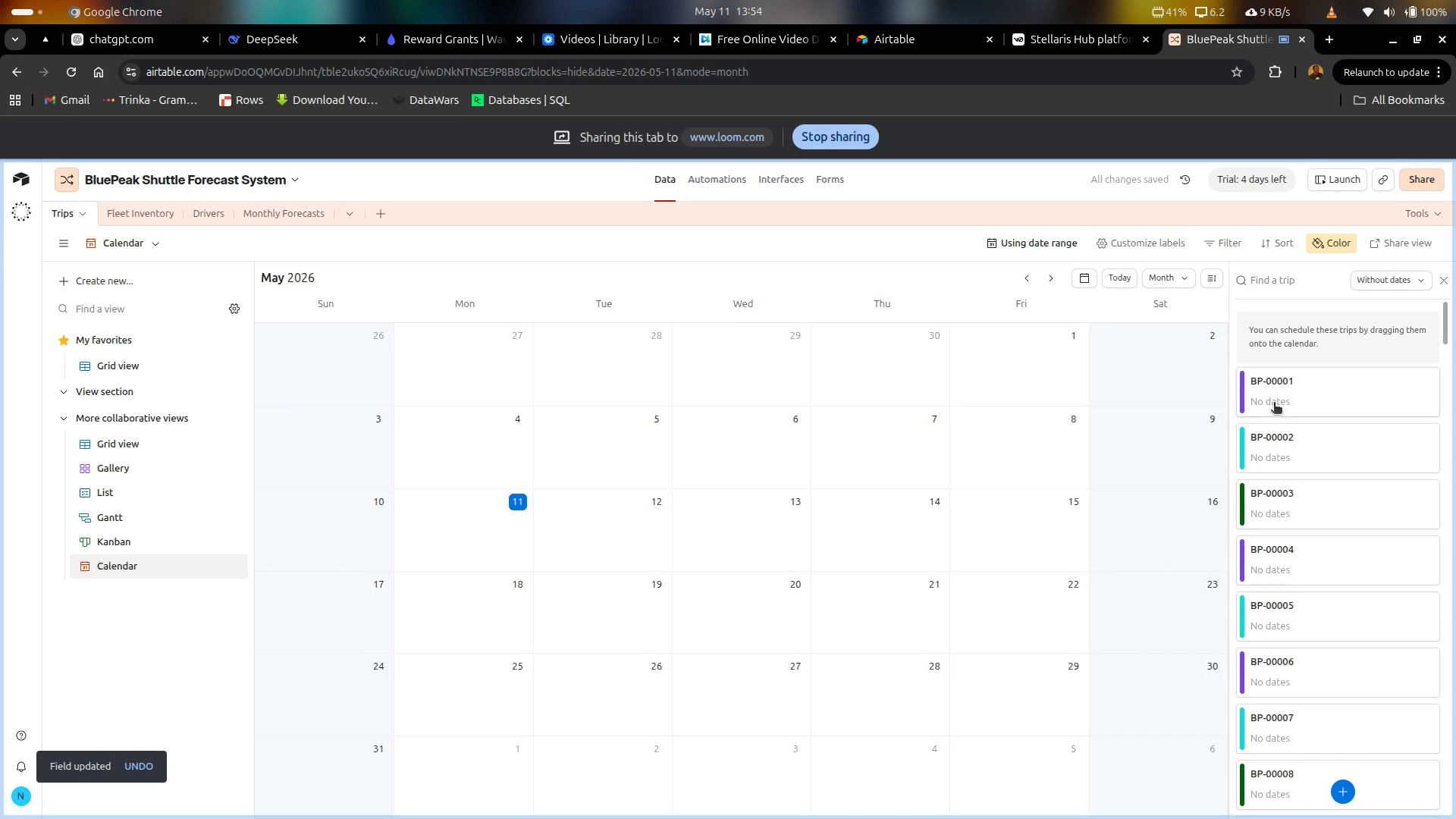 
left_click([1274, 403])
 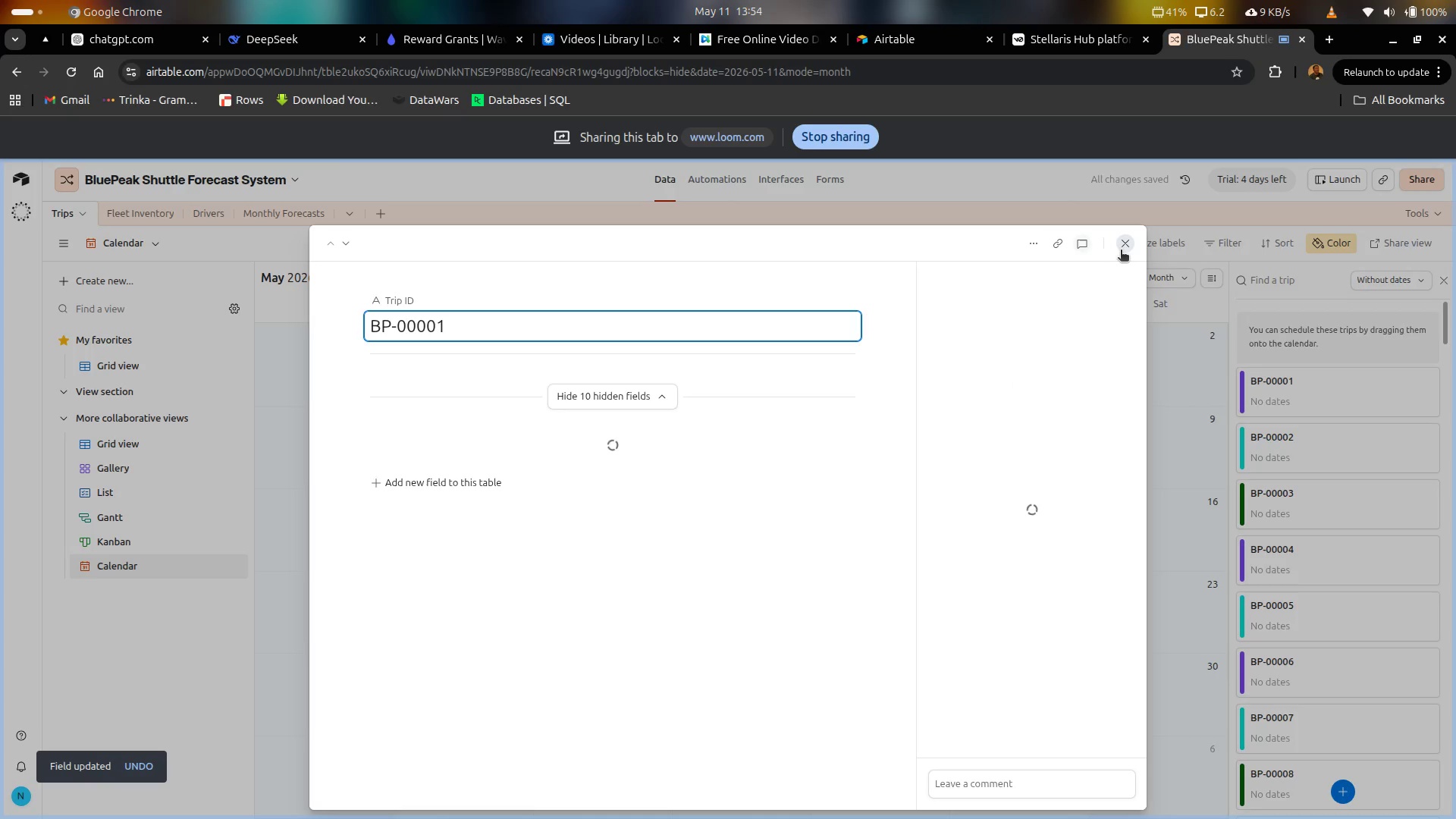 
left_click([1121, 251])
 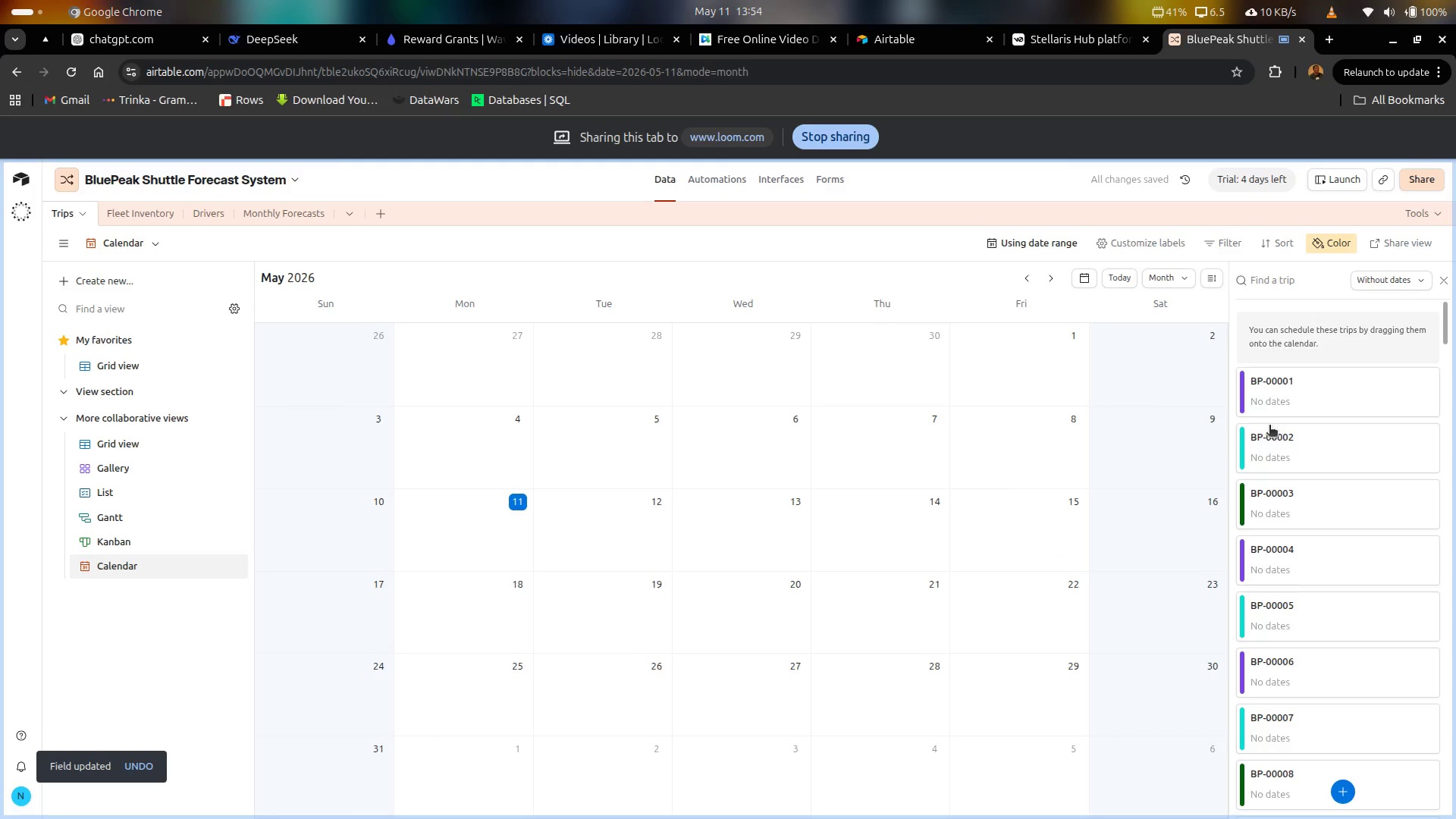 
left_click([1273, 436])
 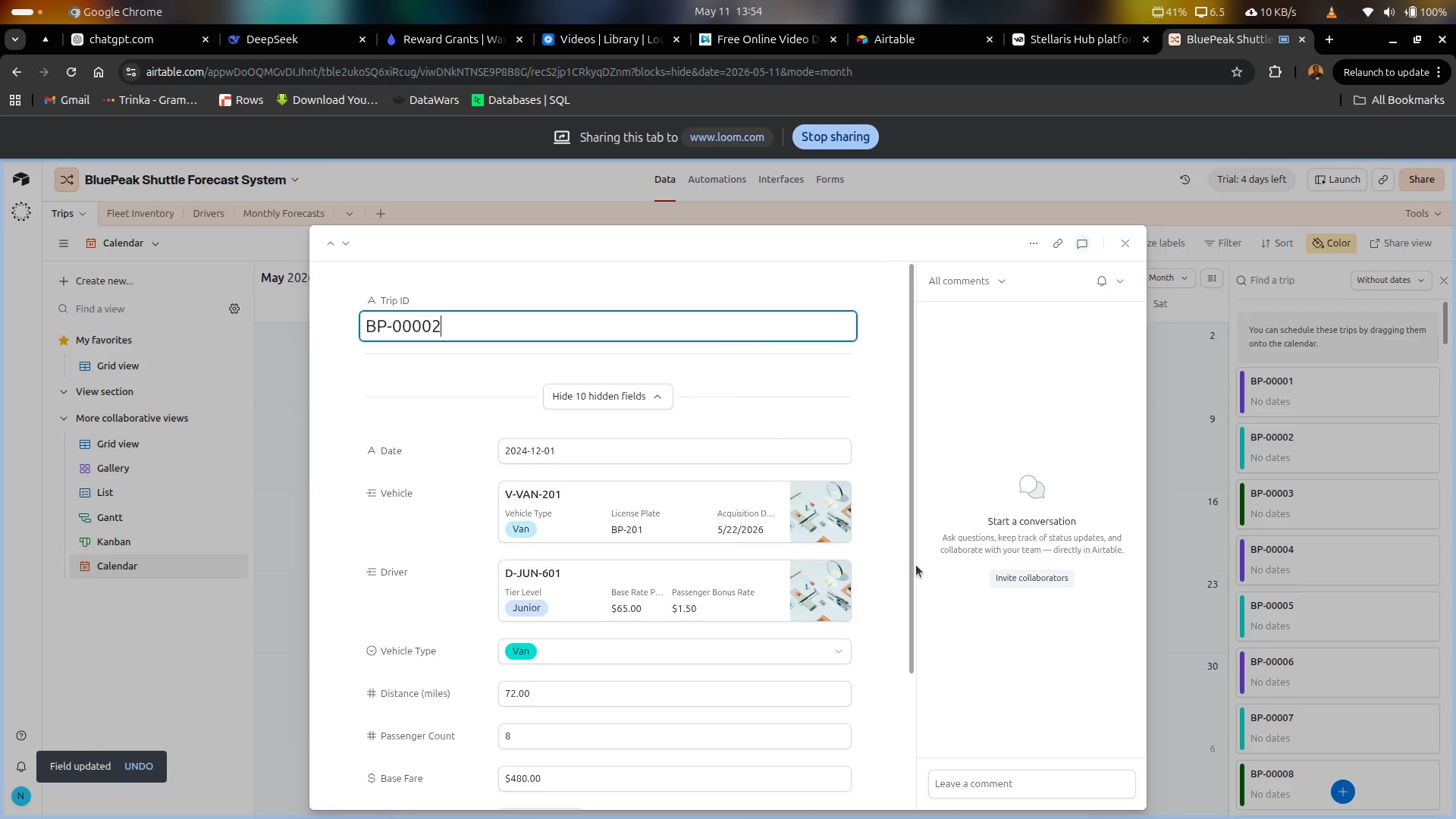 
left_click([811, 581])
 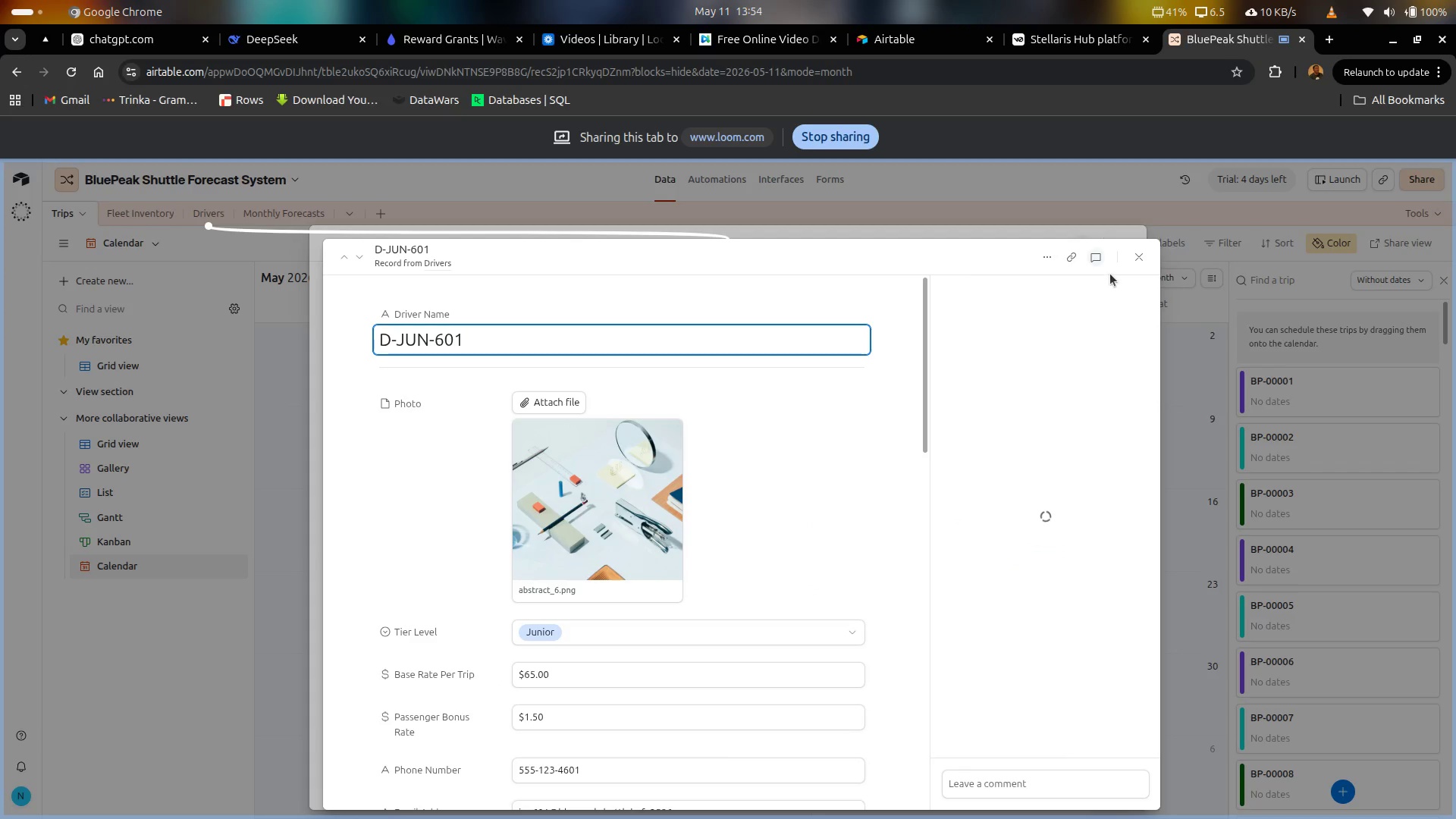 
left_click([1144, 257])
 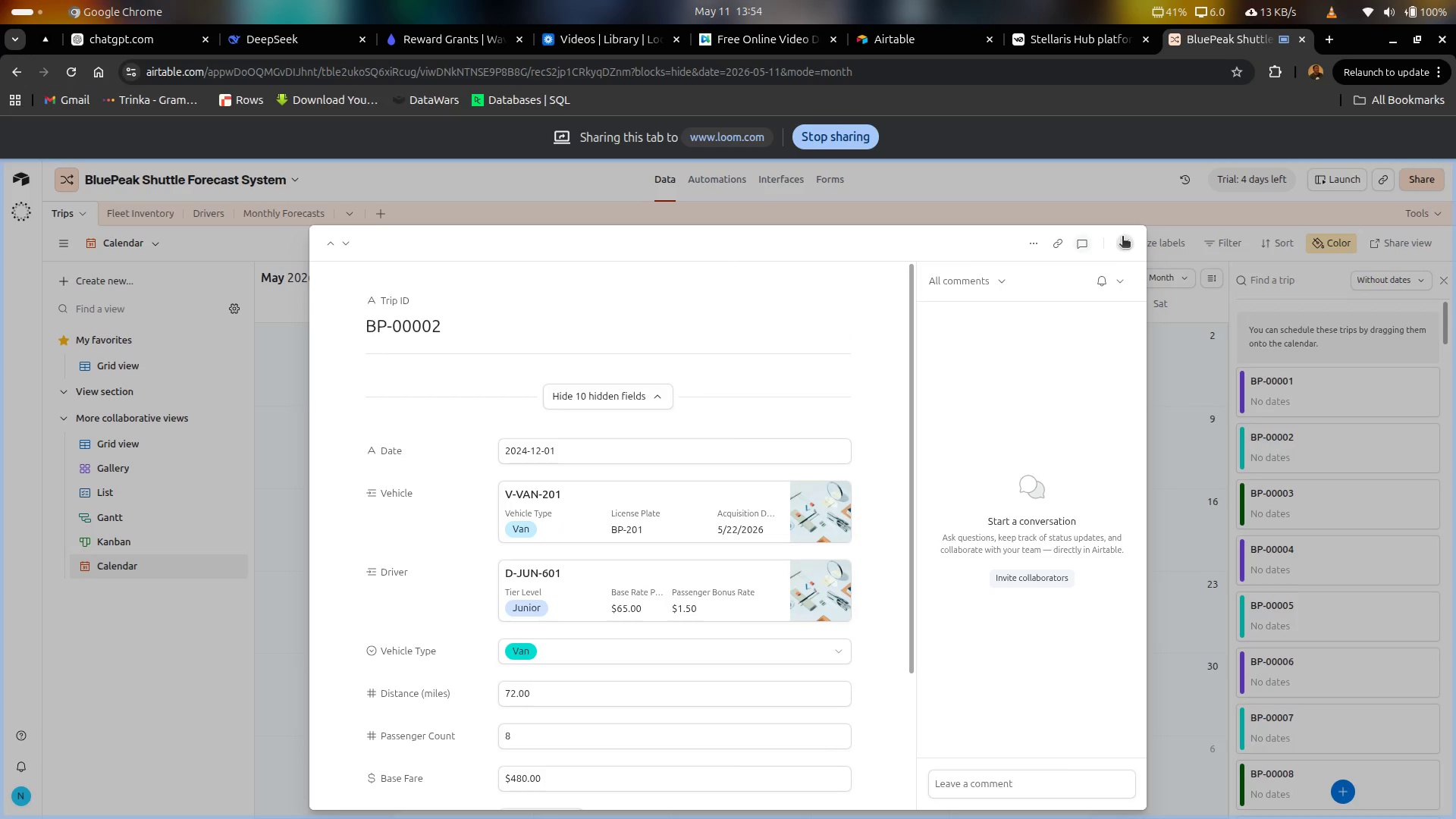 
left_click([1122, 237])
 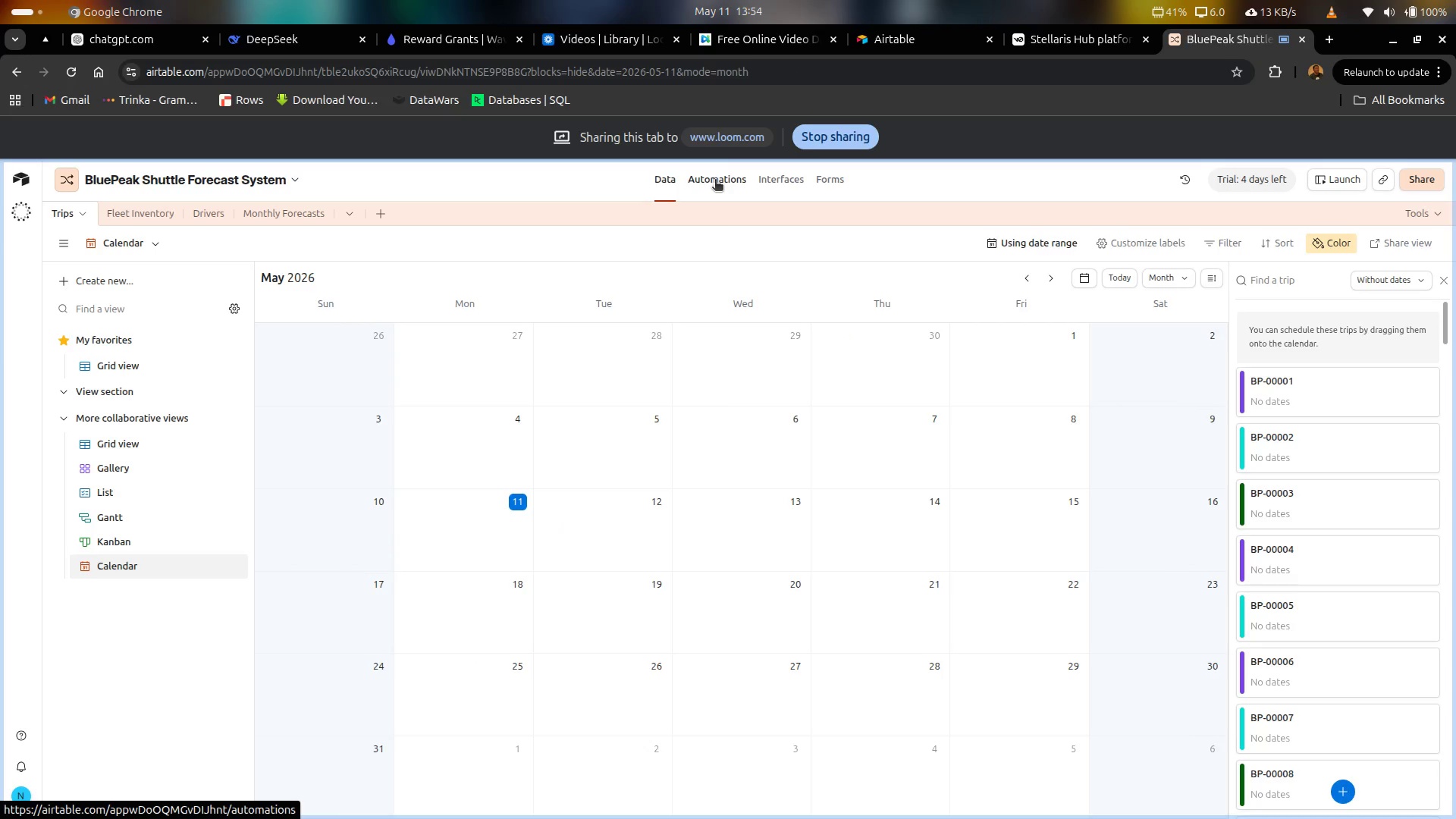 
left_click([715, 180])
 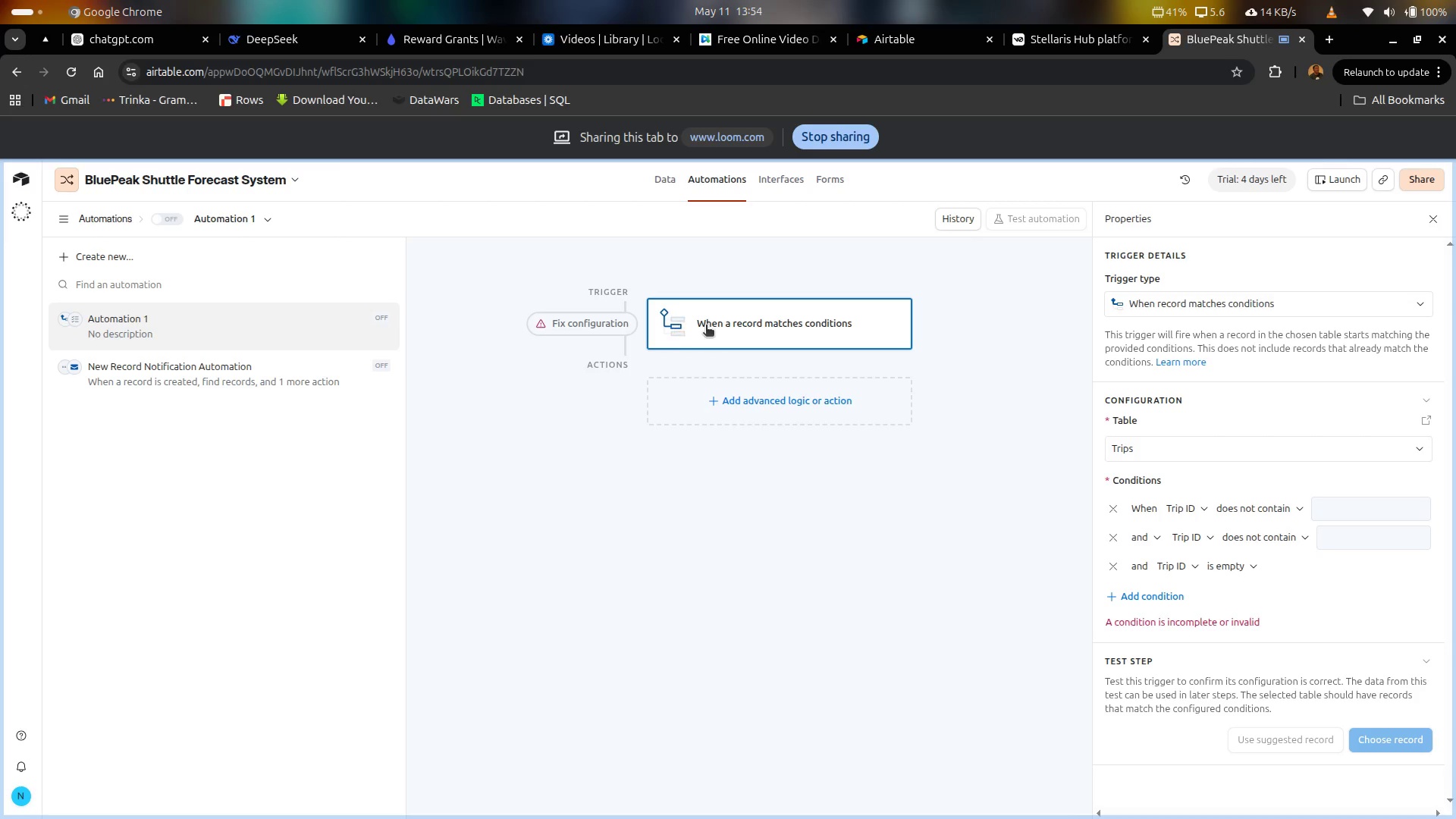 
left_click([601, 328])
 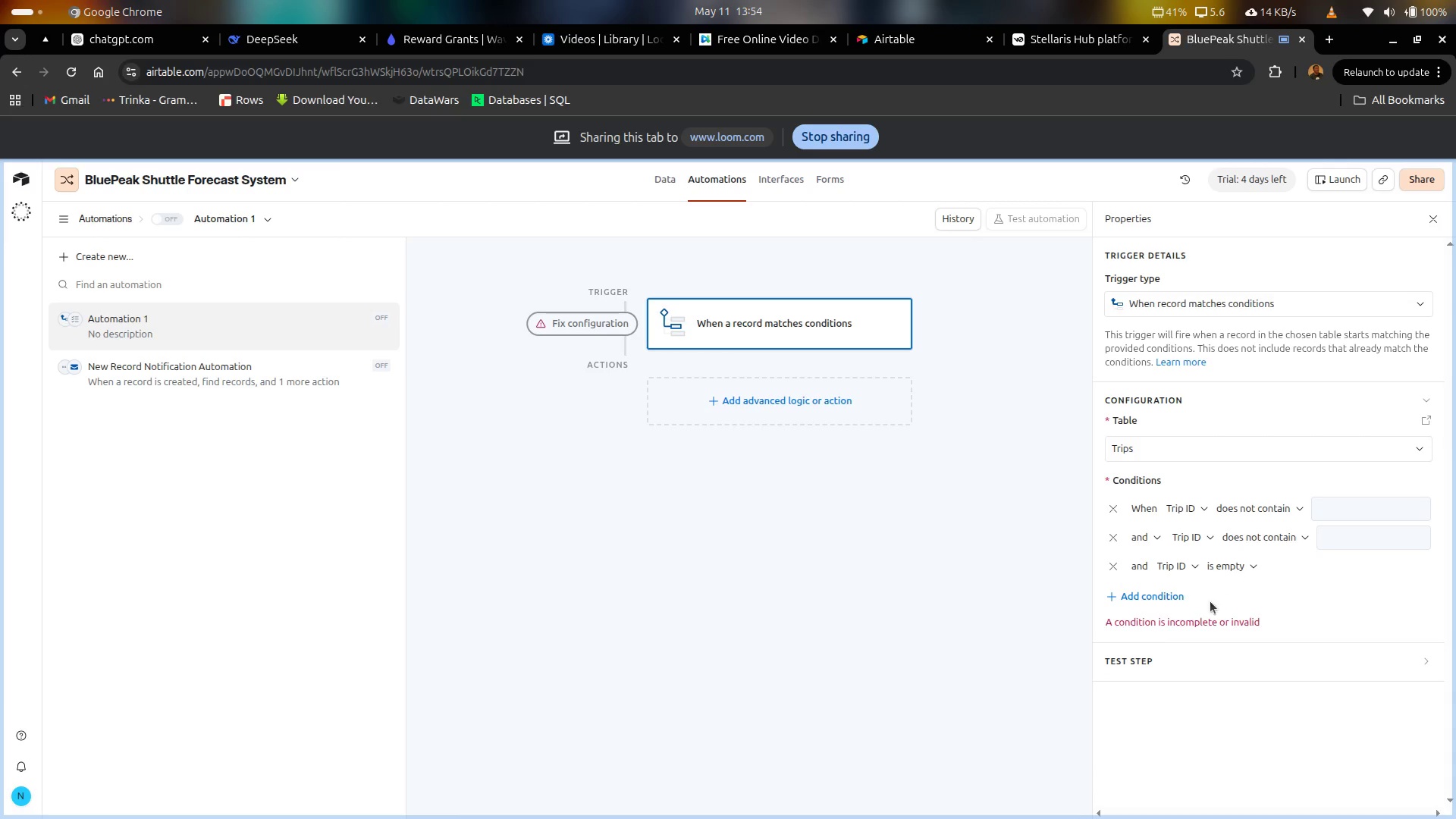 
left_click([1157, 598])
 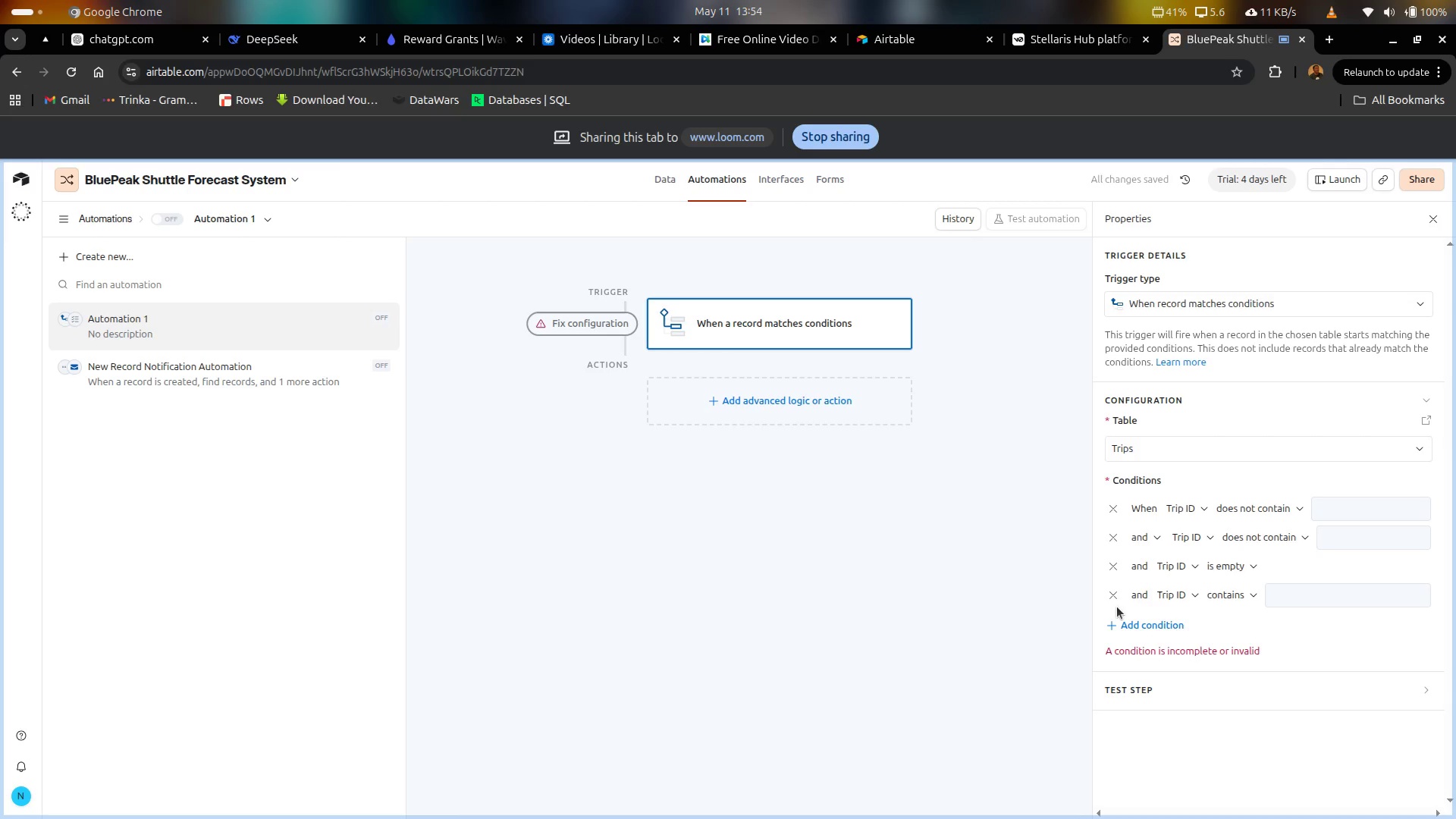 
left_click([1109, 593])
 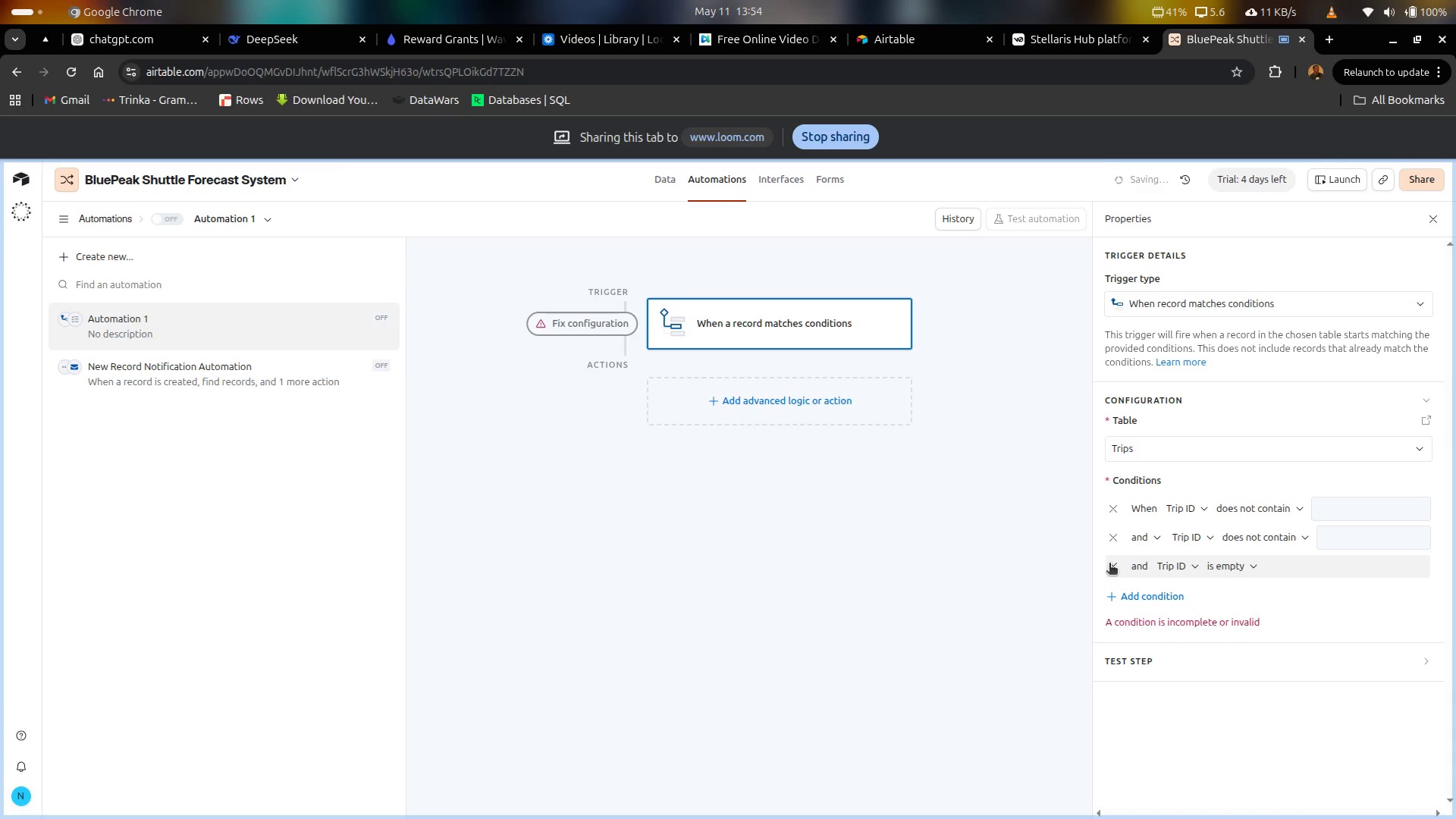 
left_click([1109, 564])
 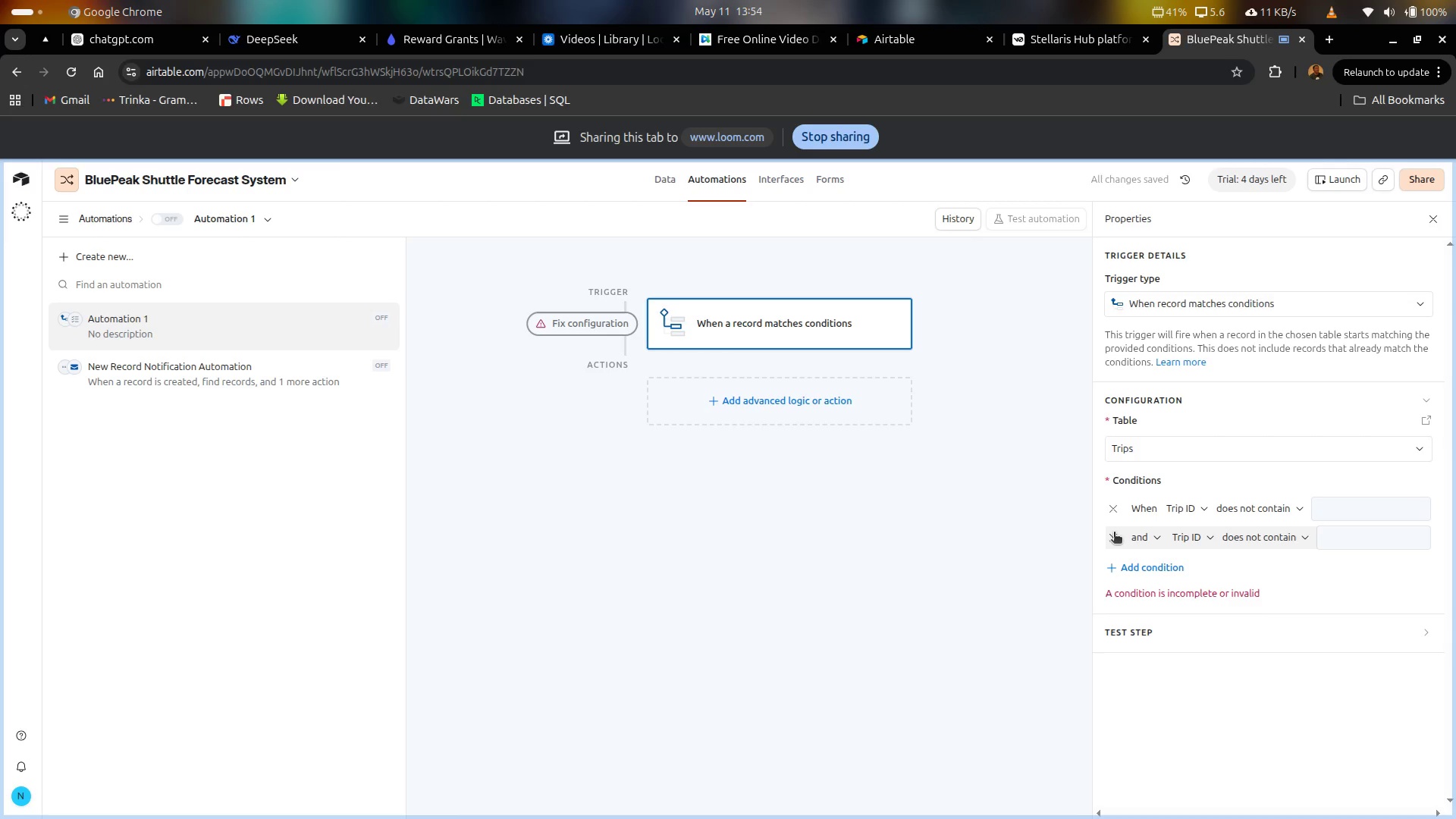 
left_click([1114, 533])
 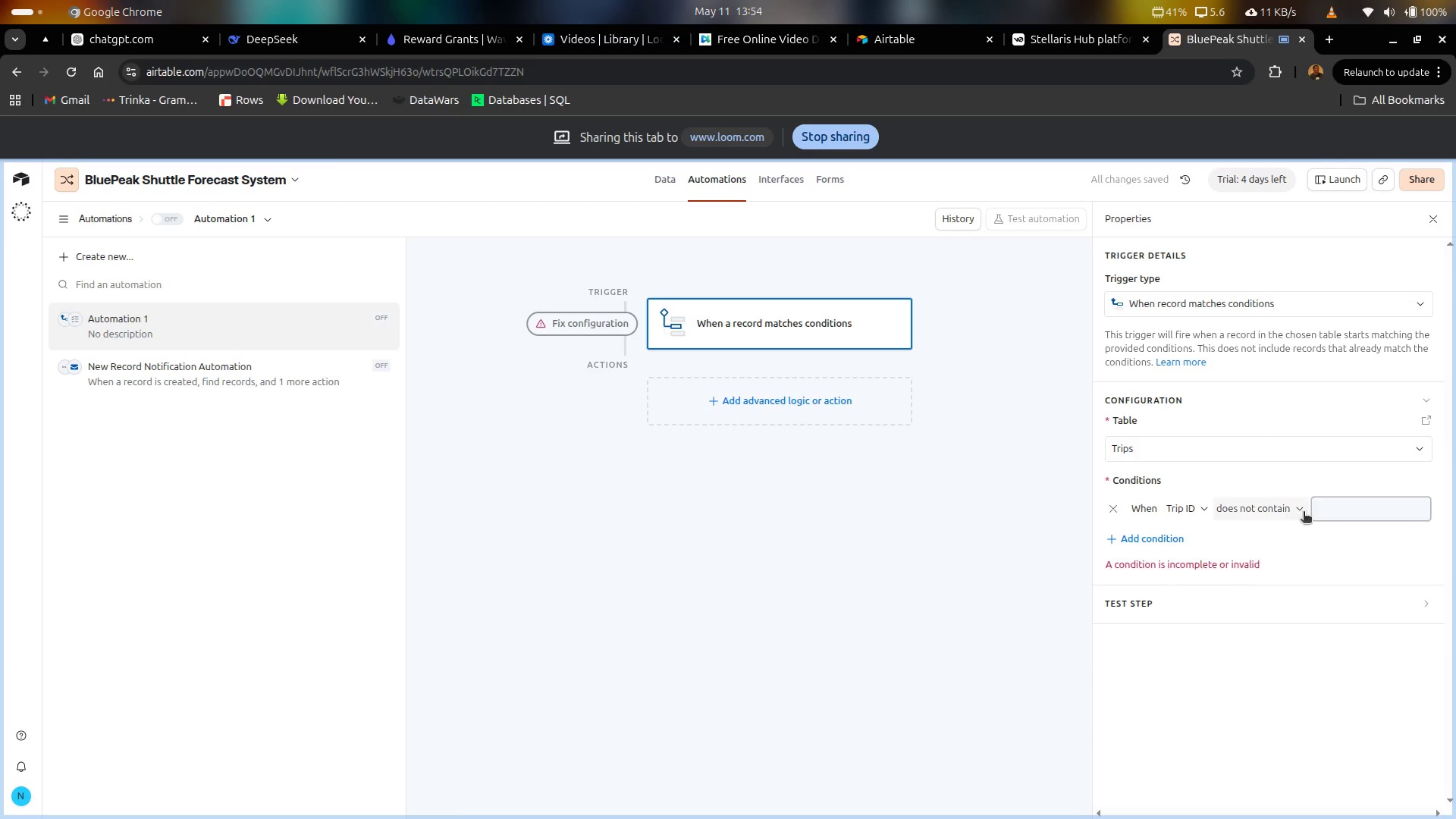 
left_click([1298, 513])
 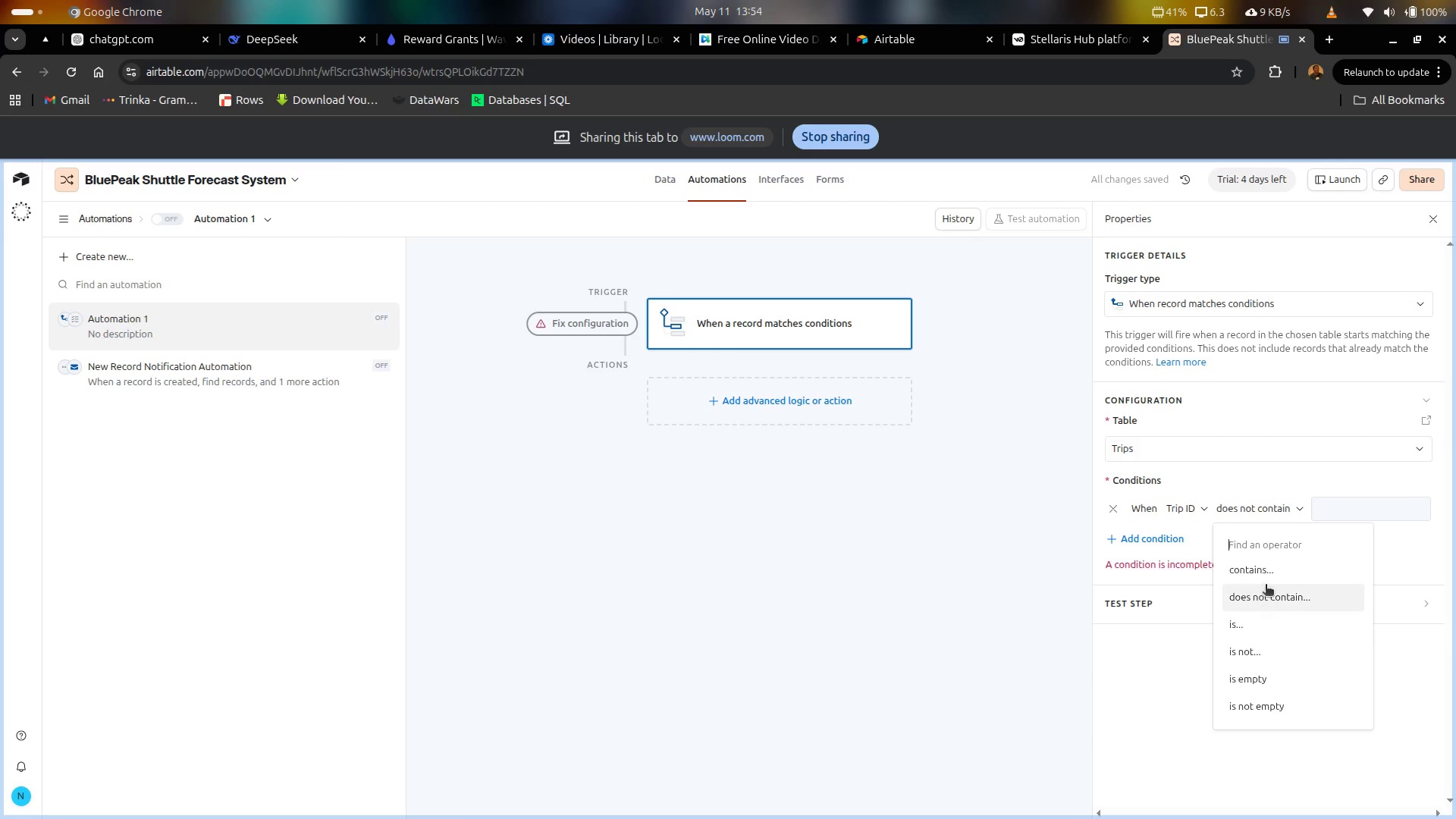 
left_click([1260, 563])
 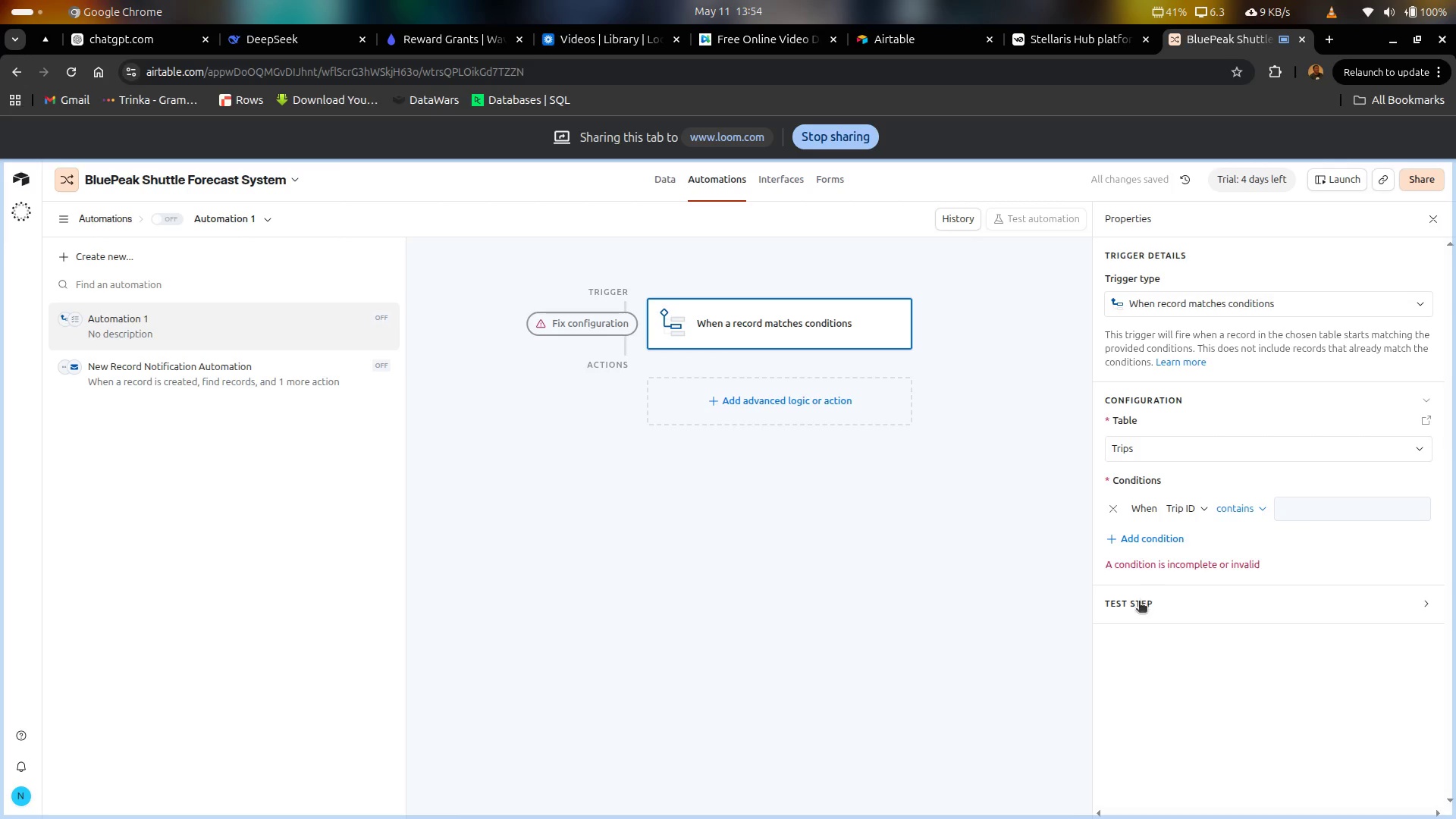 
left_click([1172, 599])
 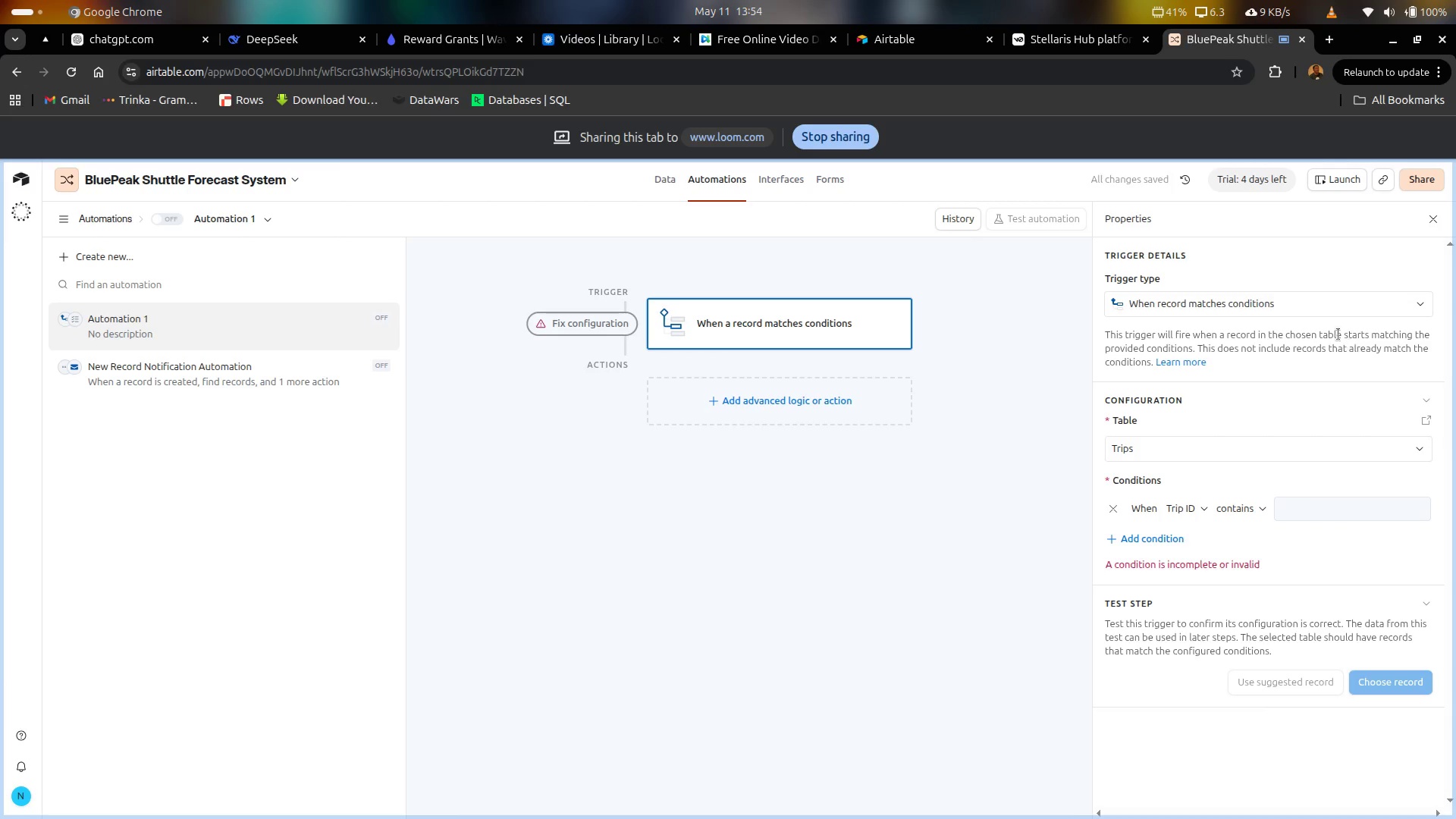 
left_click([1322, 313])
 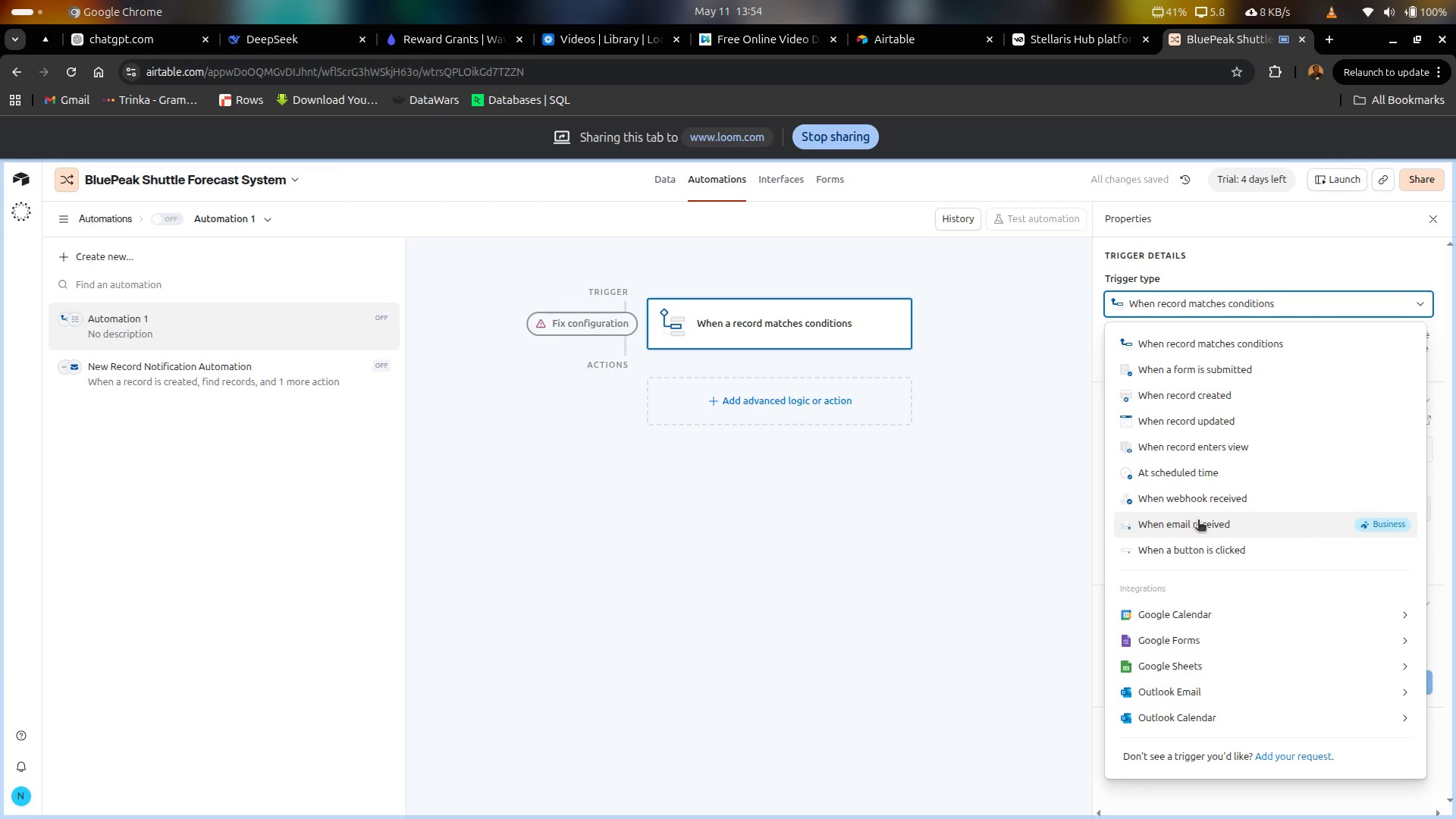 
left_click([1200, 533])
 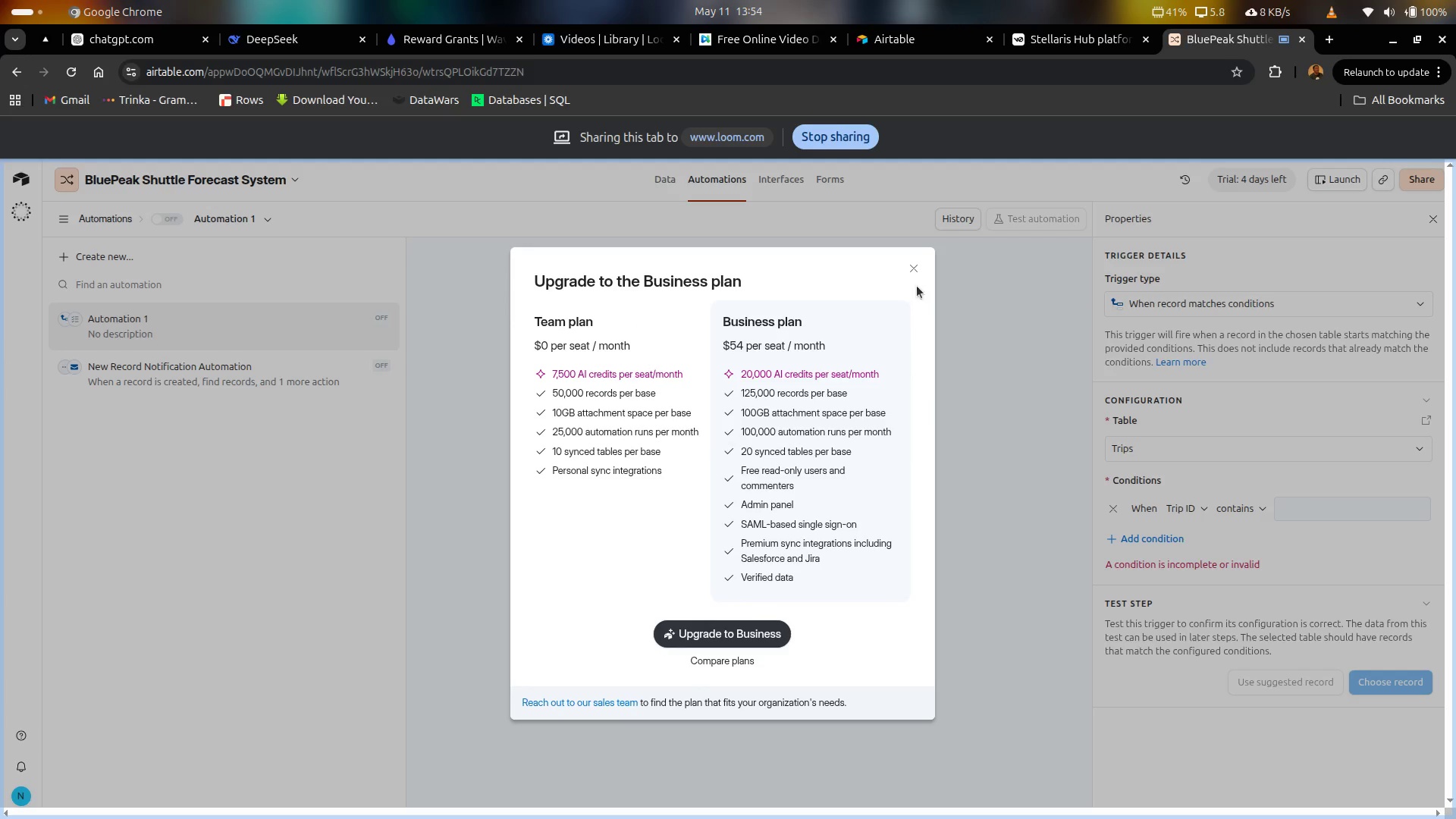 
left_click([915, 273])
 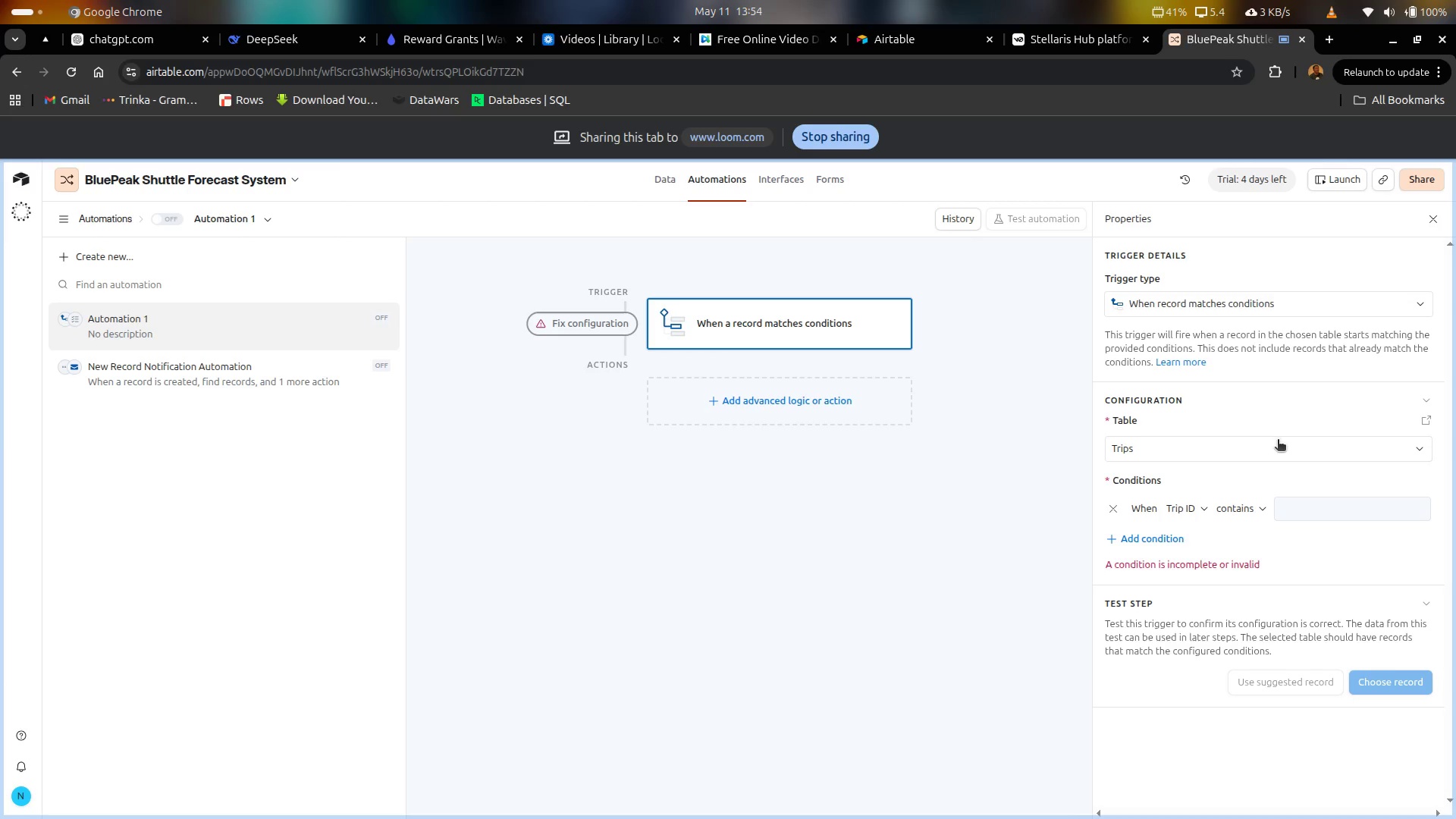 
left_click([1278, 445])
 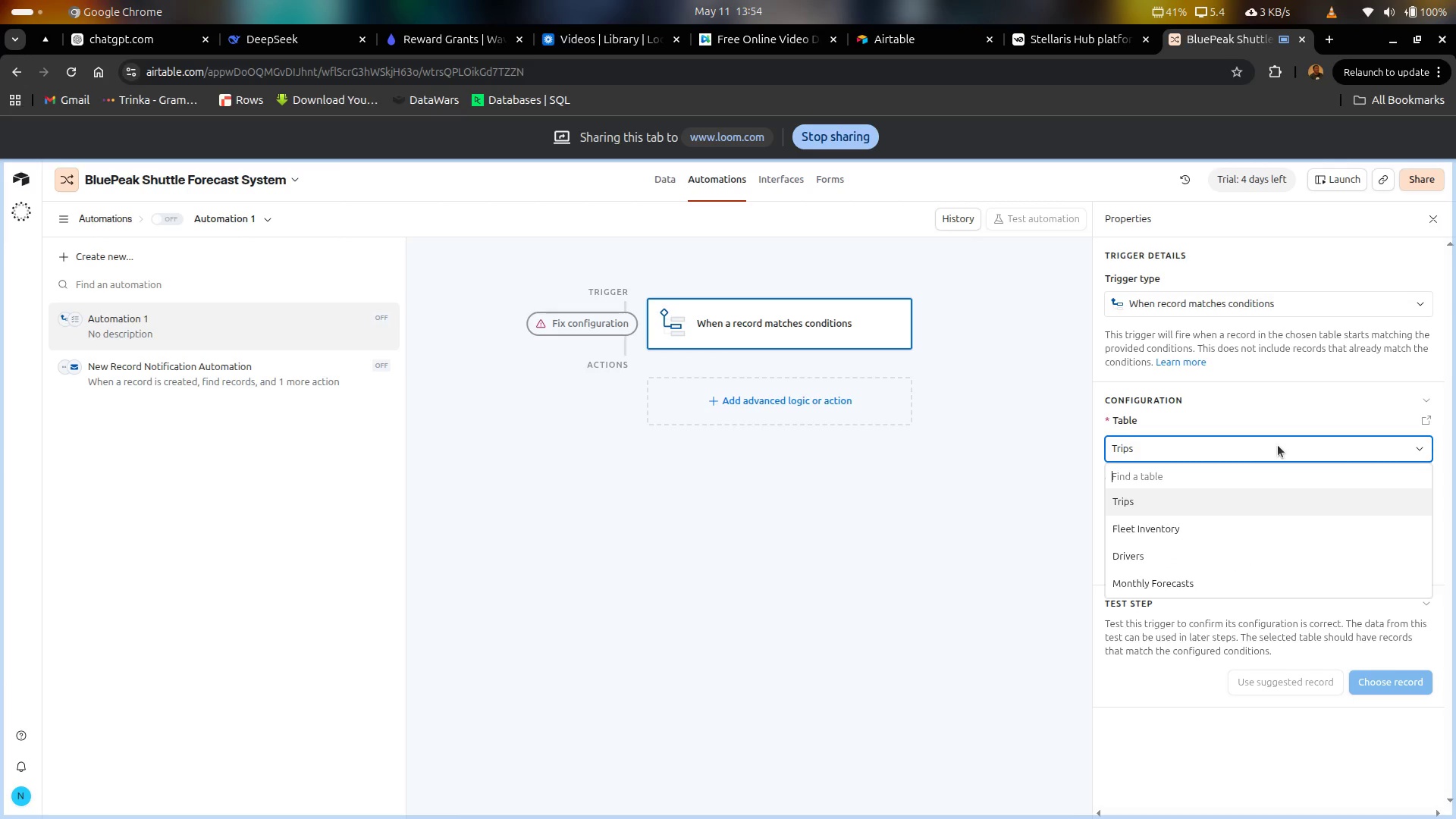 
left_click([1278, 445])
 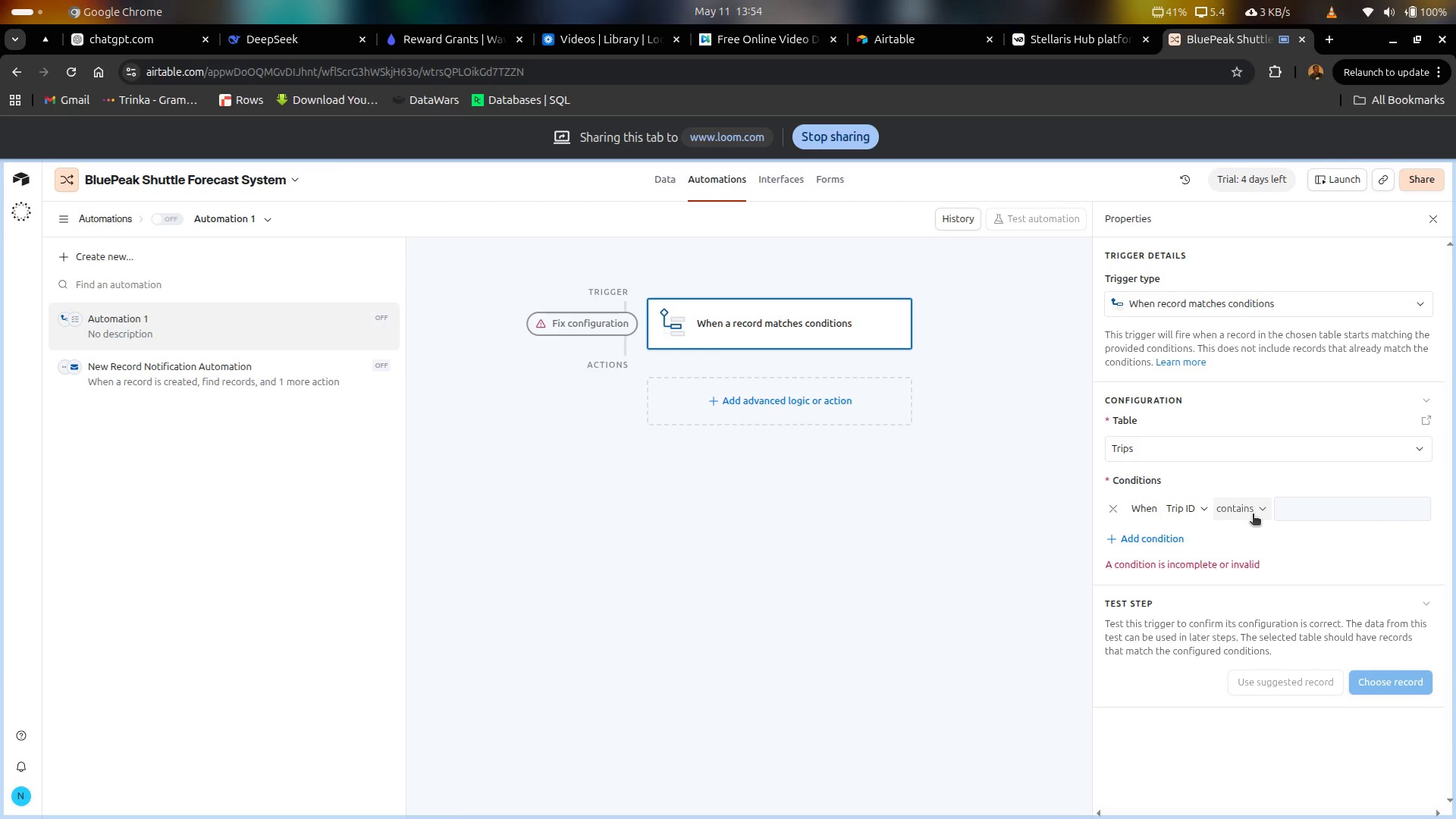 
left_click([1253, 515])
 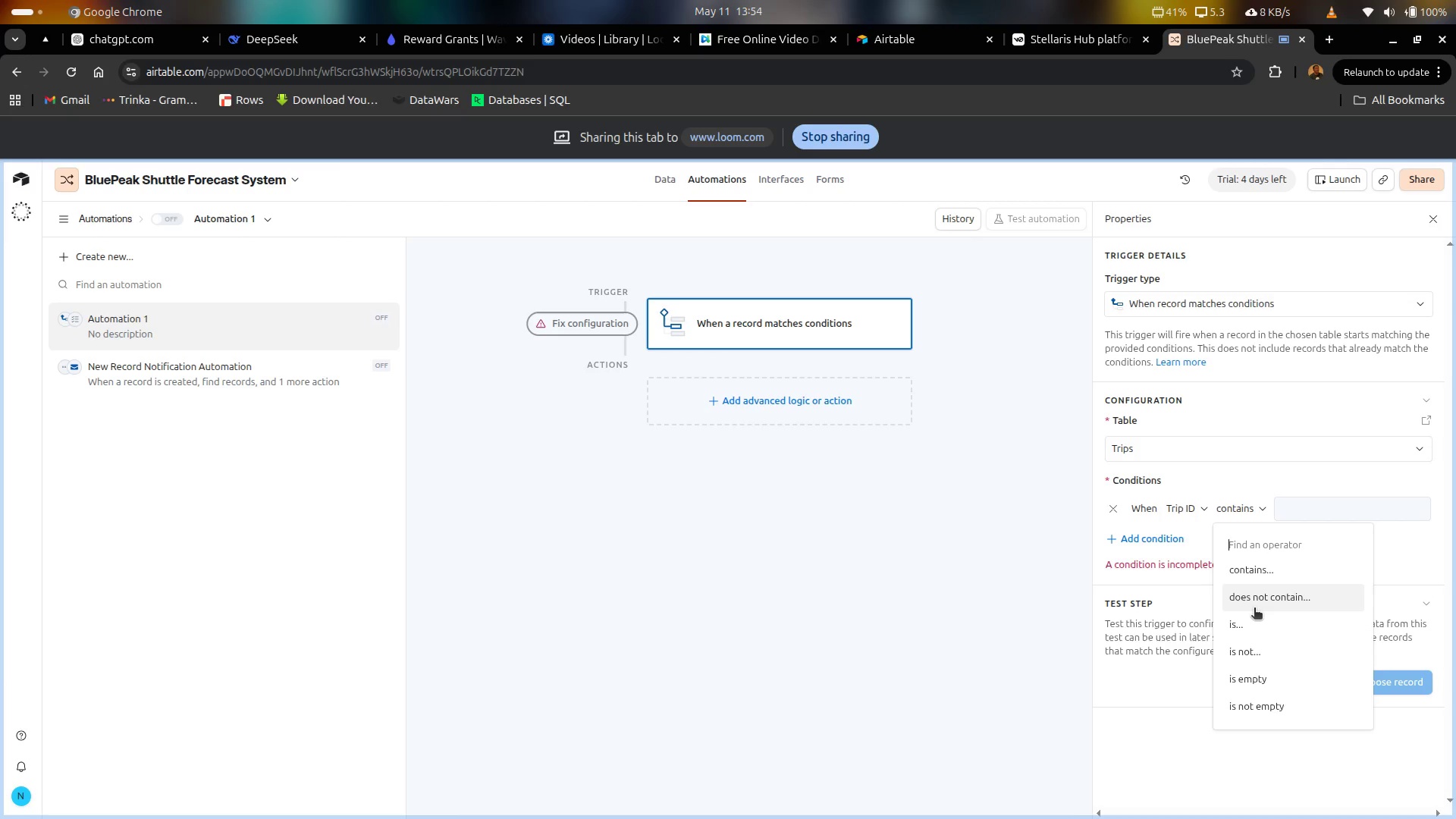 
left_click([1254, 626])
 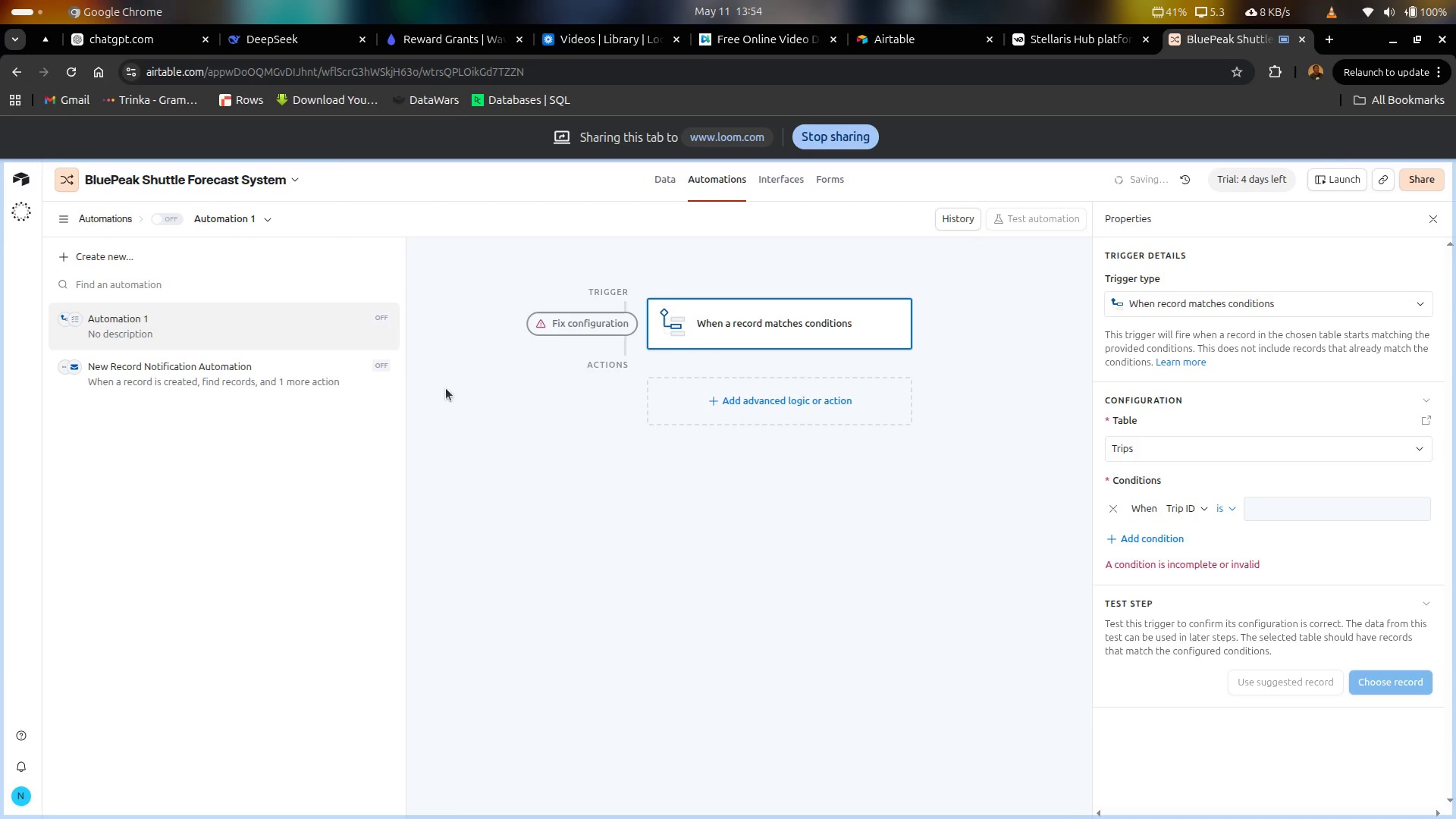 
left_click([293, 377])
 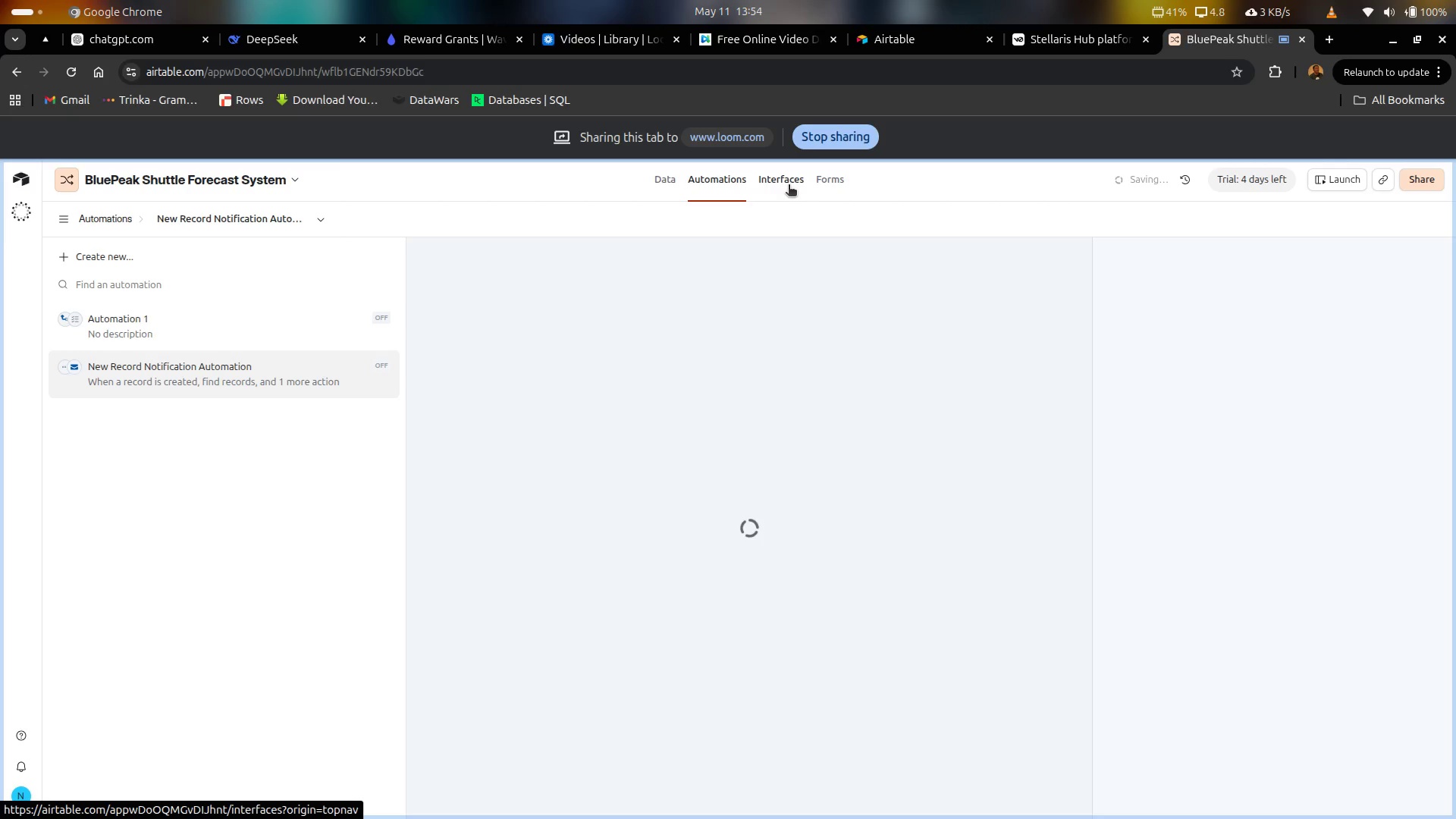 
wait(6.03)
 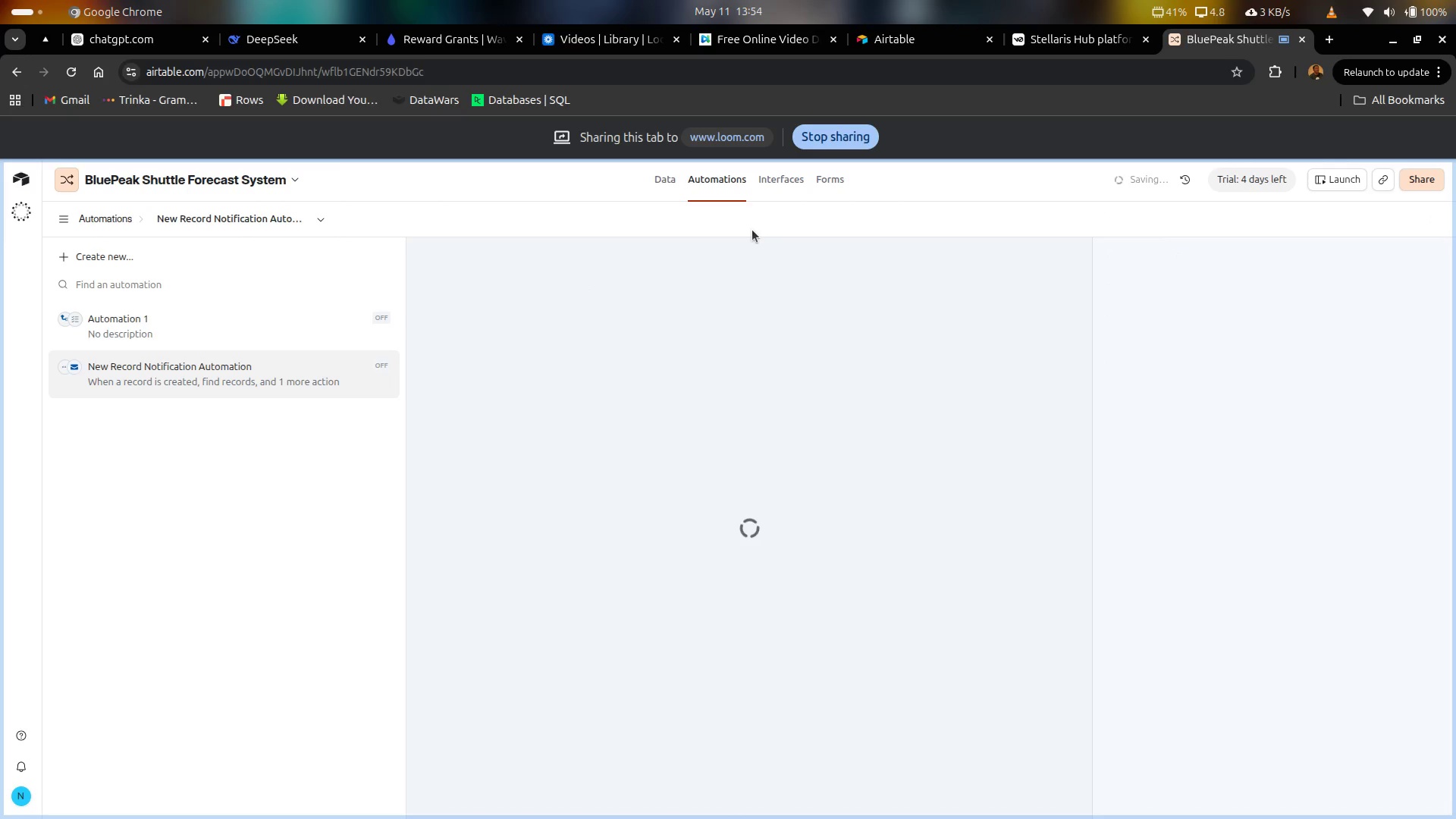 
left_click([789, 186])
 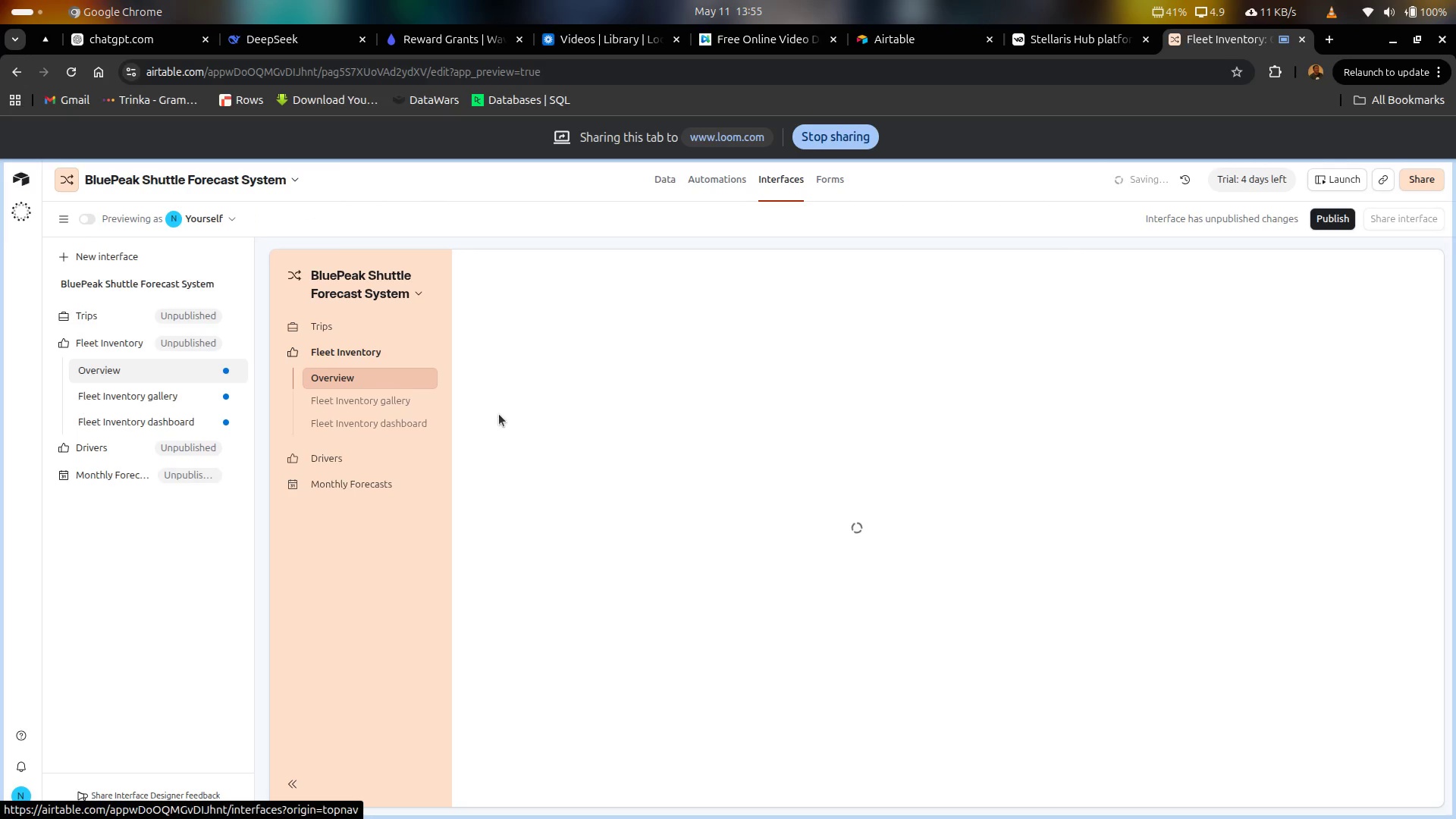 
mouse_move([400, 388])
 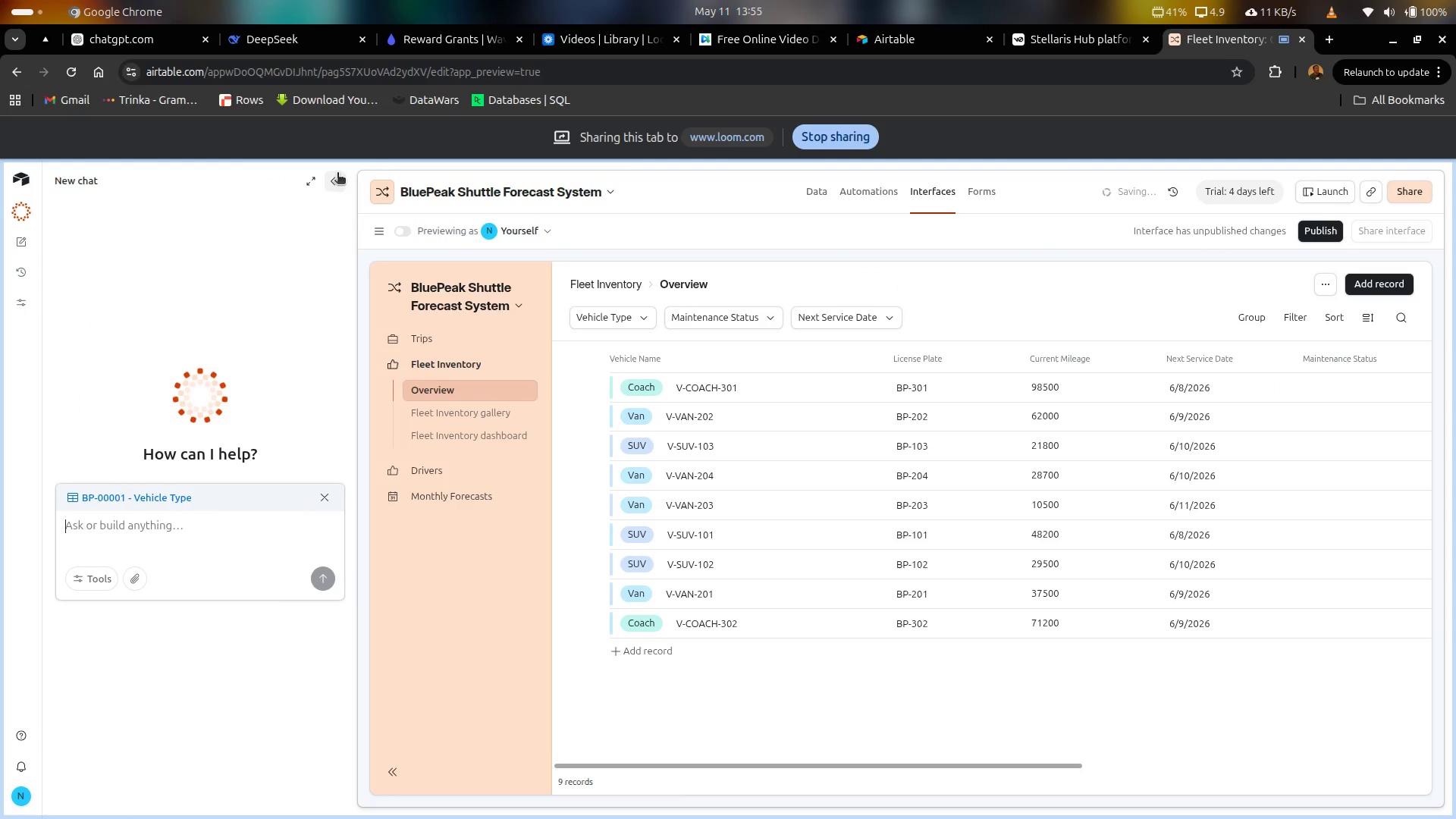 
left_click([336, 174])
 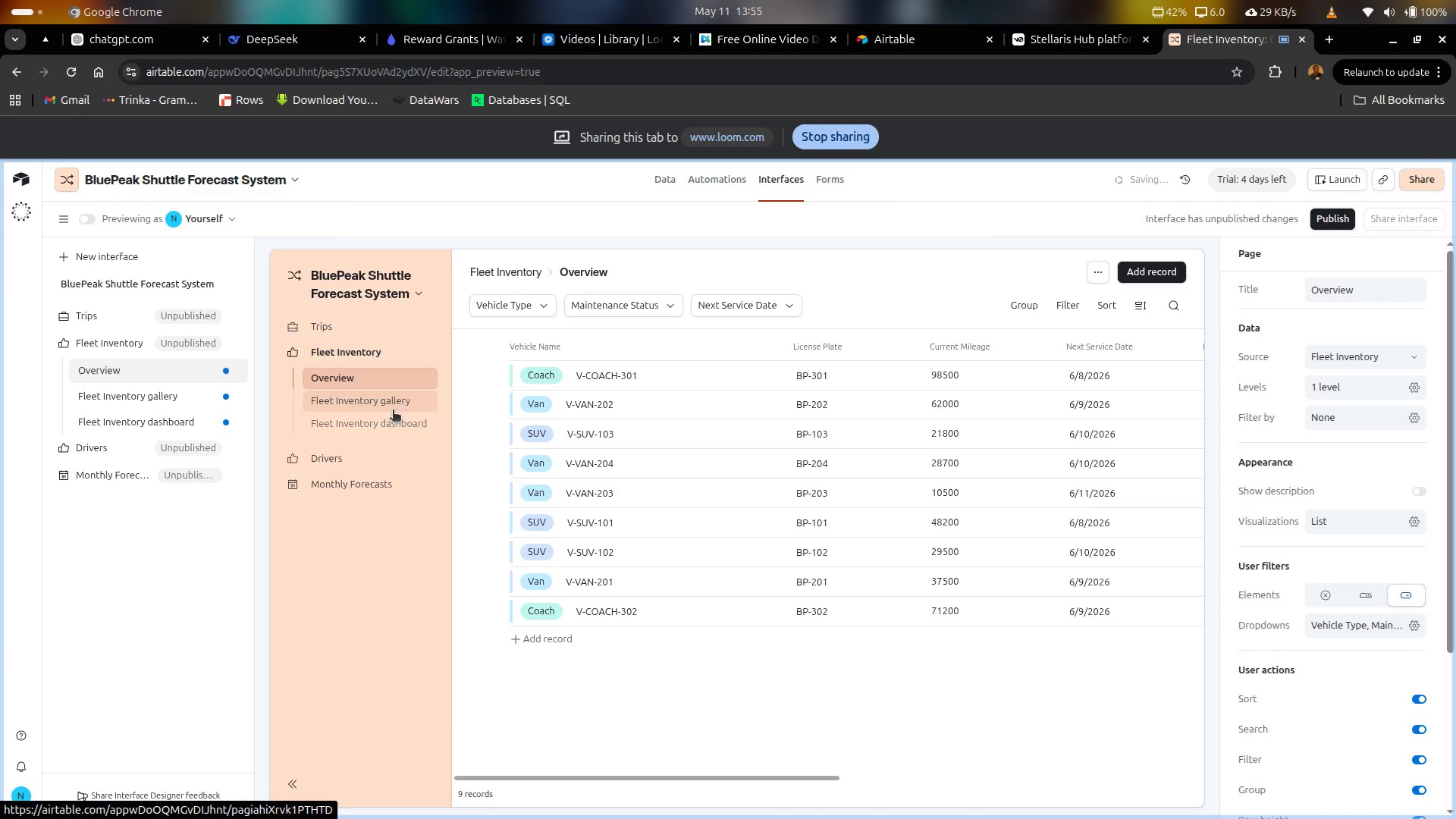 
scroll: coordinate [718, 437], scroll_direction: down, amount: 9.0
 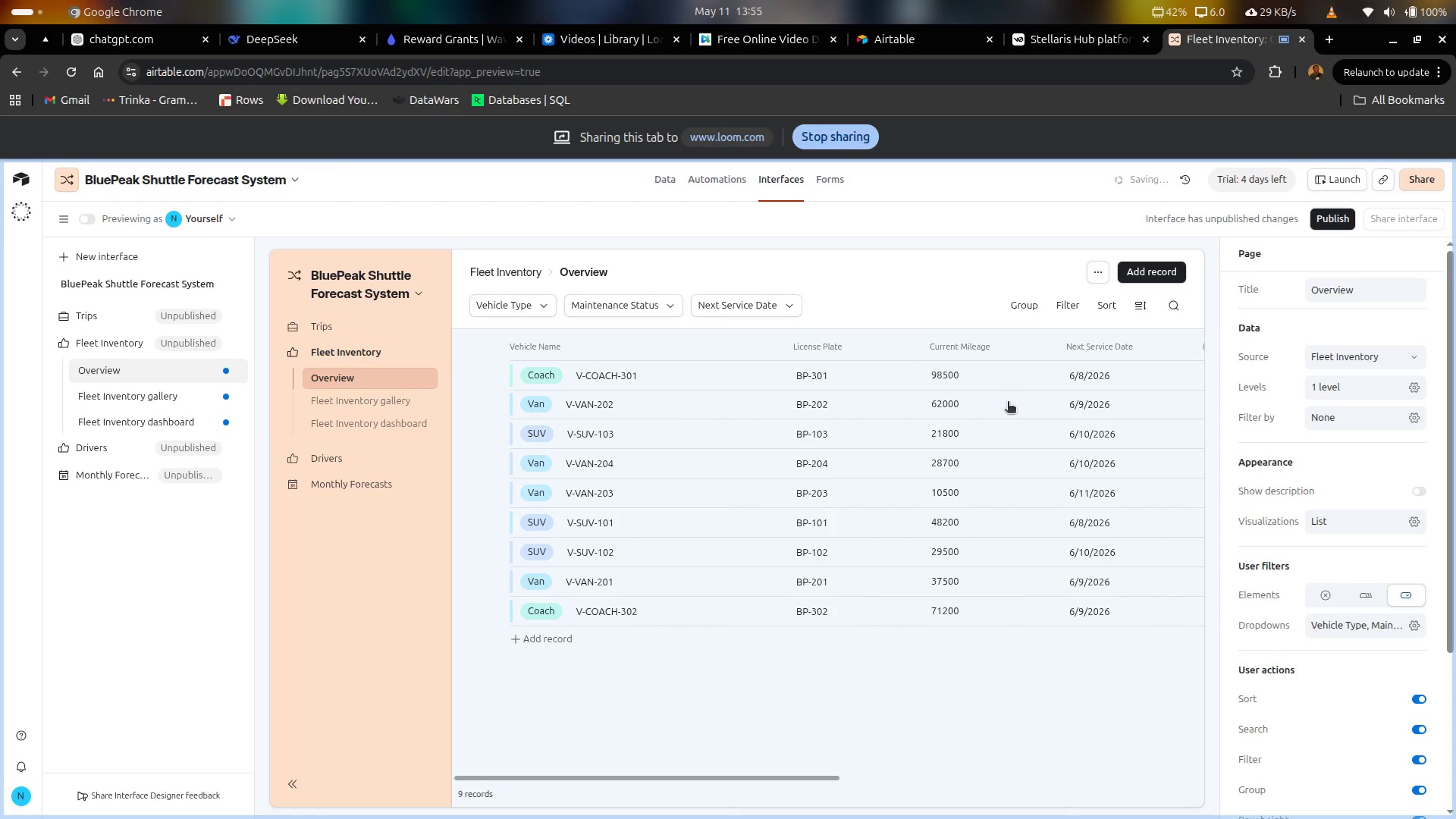 
scroll: coordinate [1008, 403], scroll_direction: up, amount: 7.0
 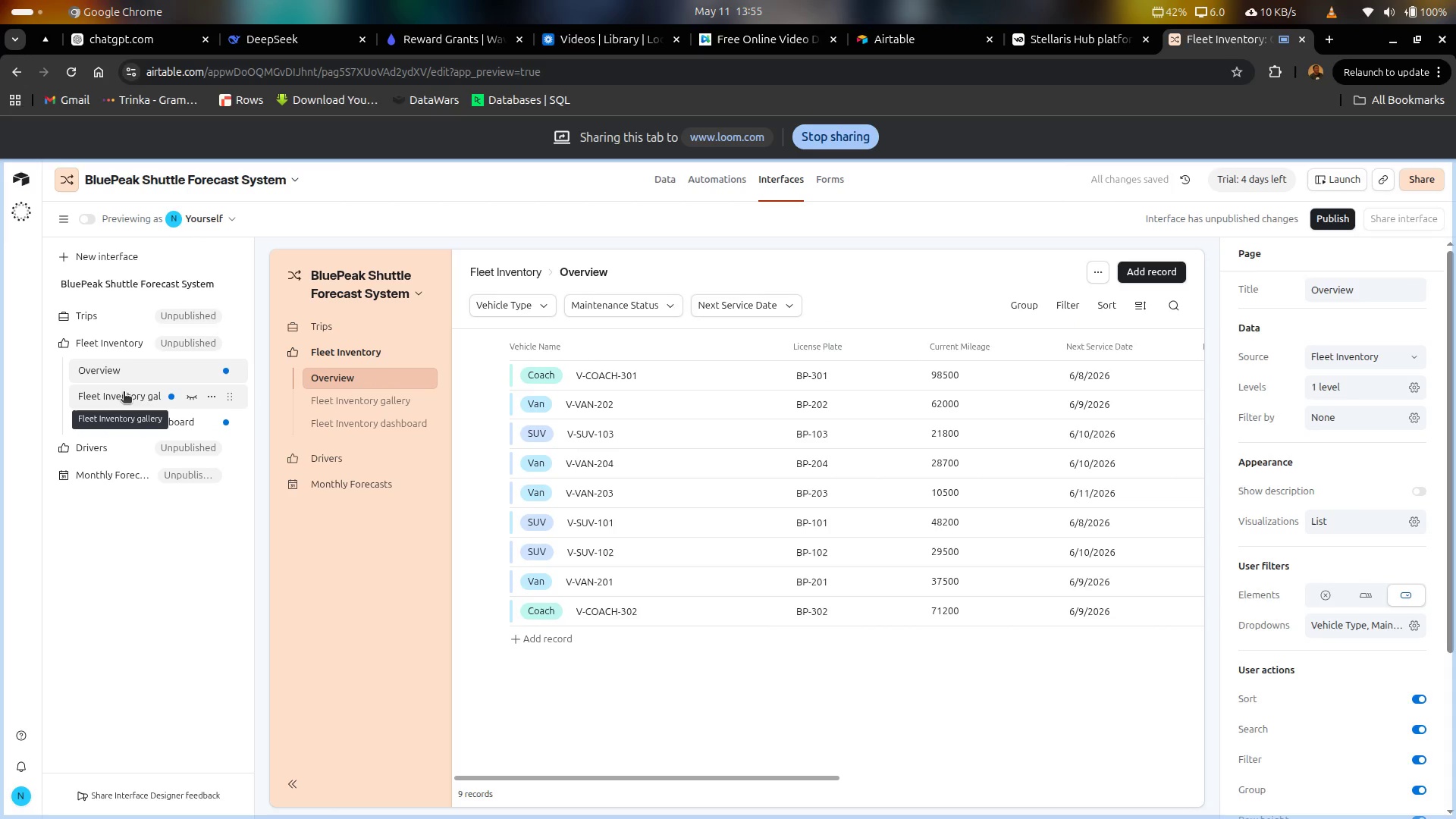 
left_click([190, 398])
 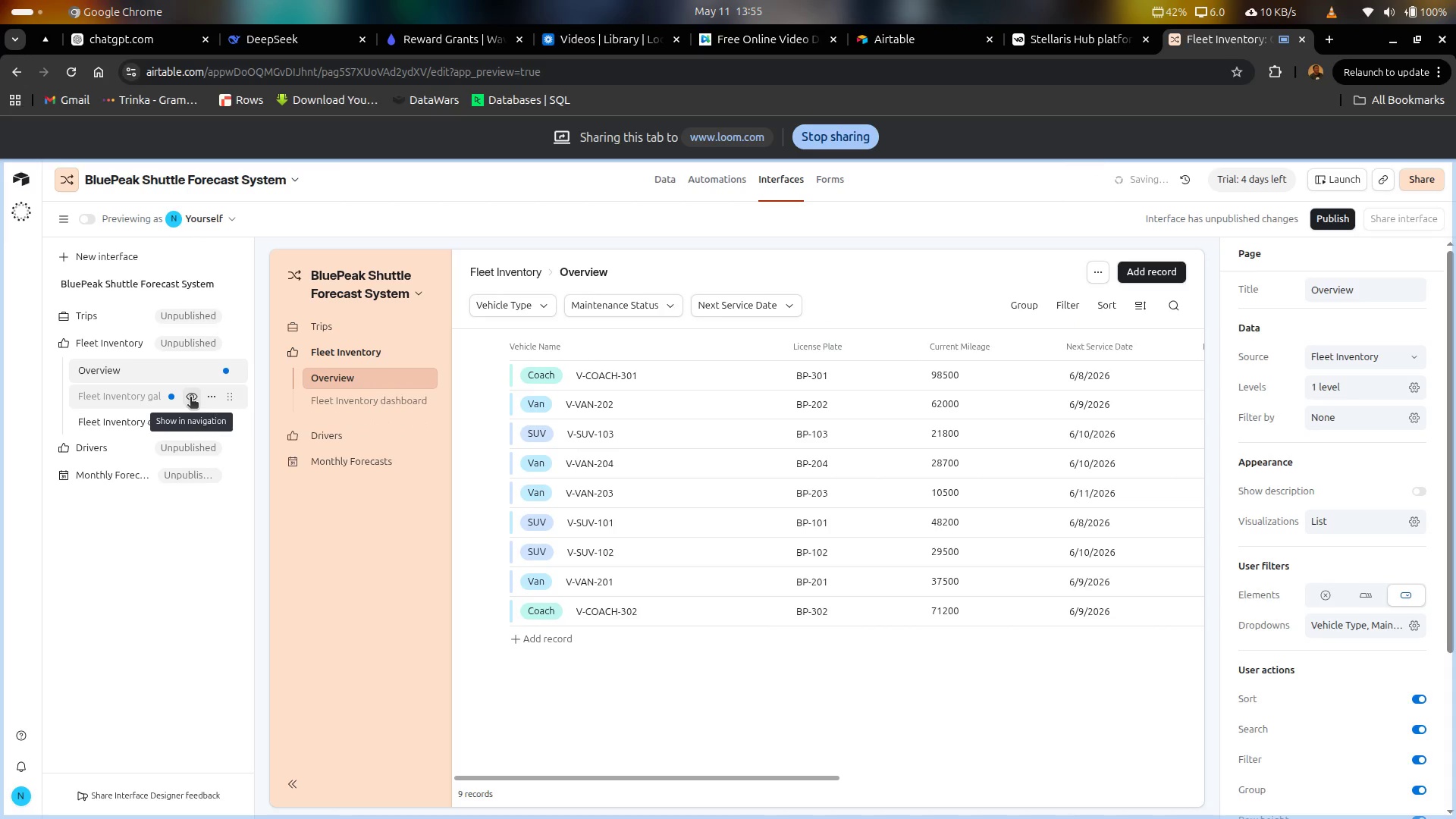 
left_click([190, 398])
 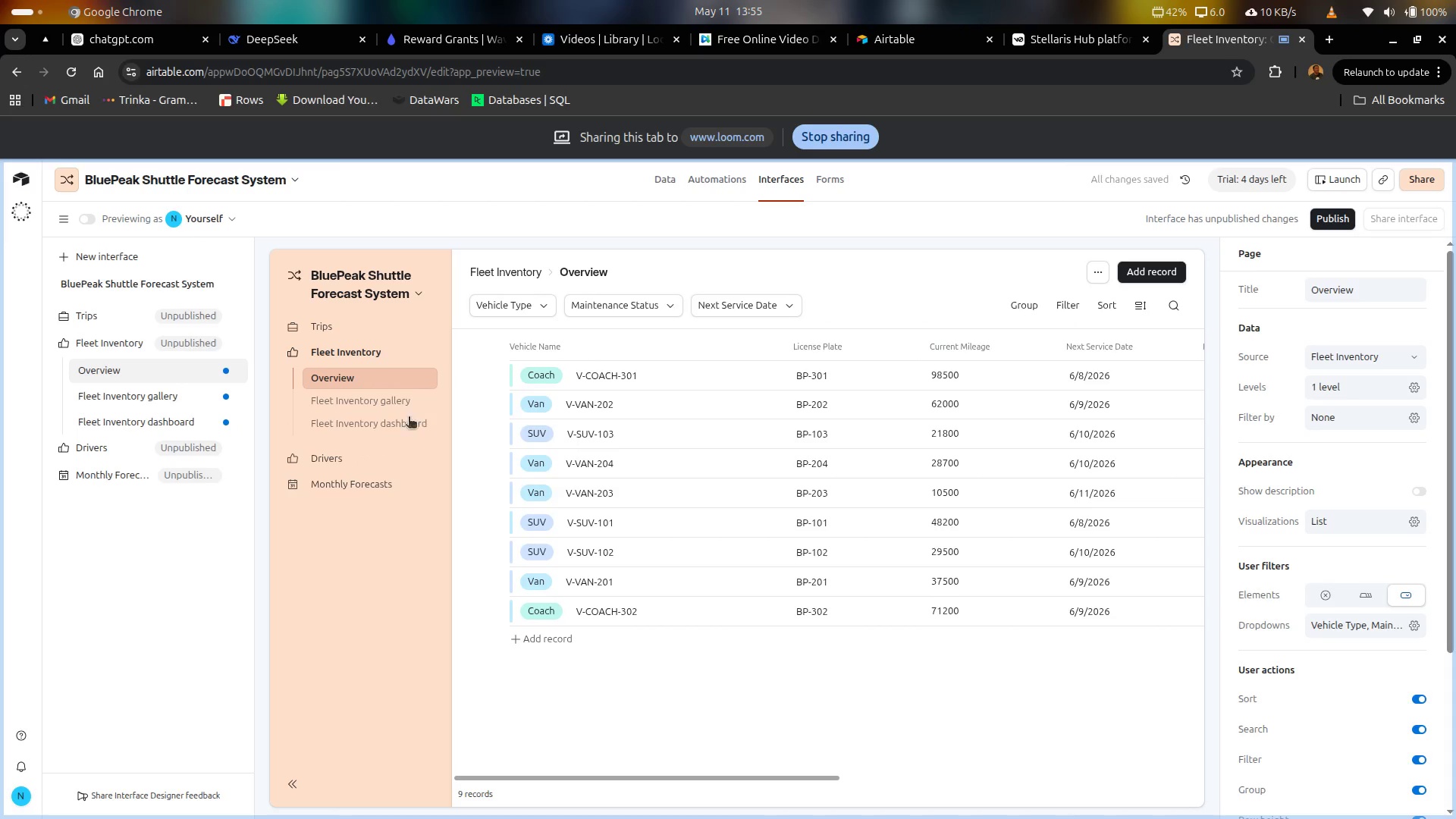 
left_click([398, 397])
 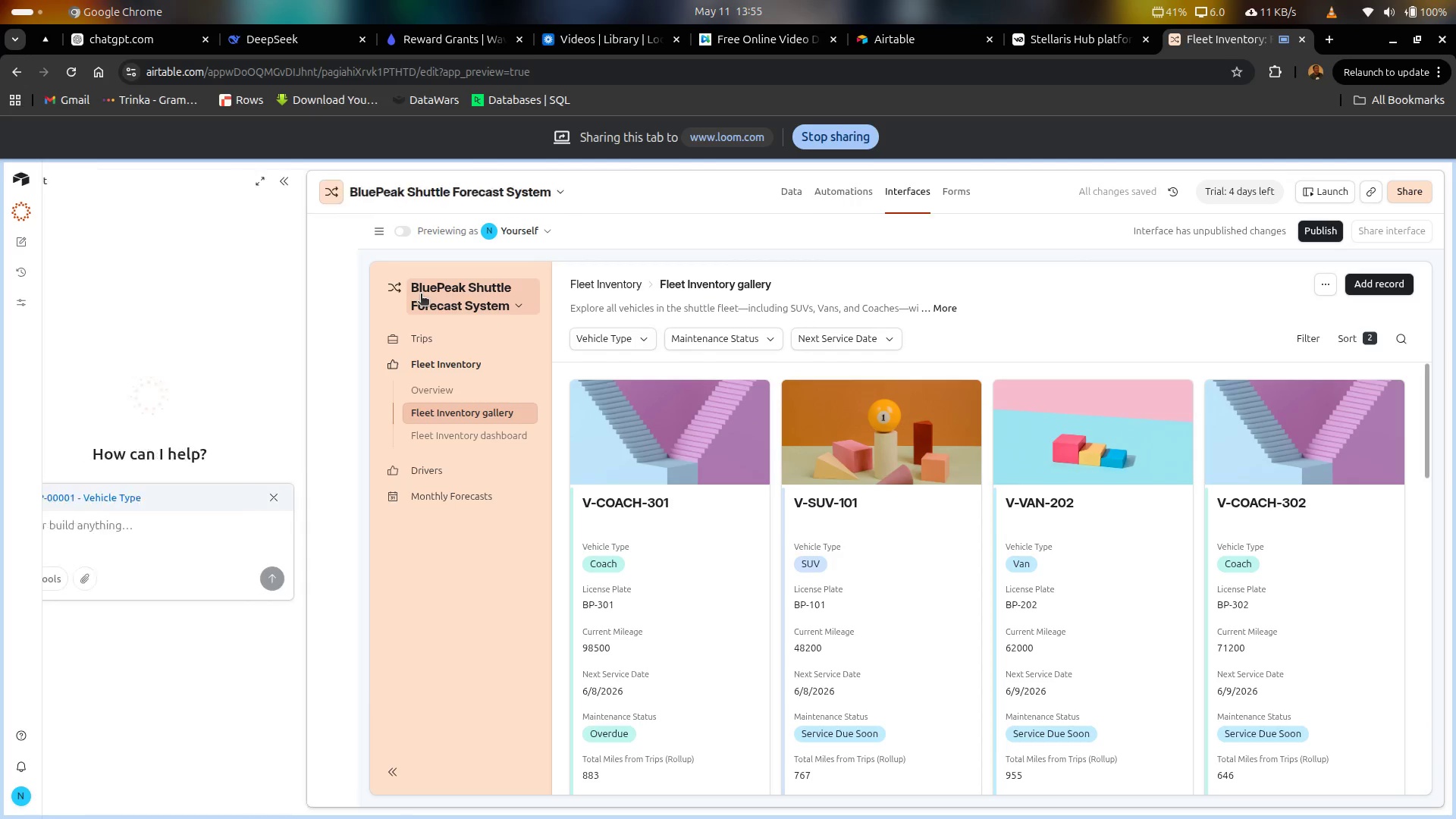 
left_click([334, 178])
 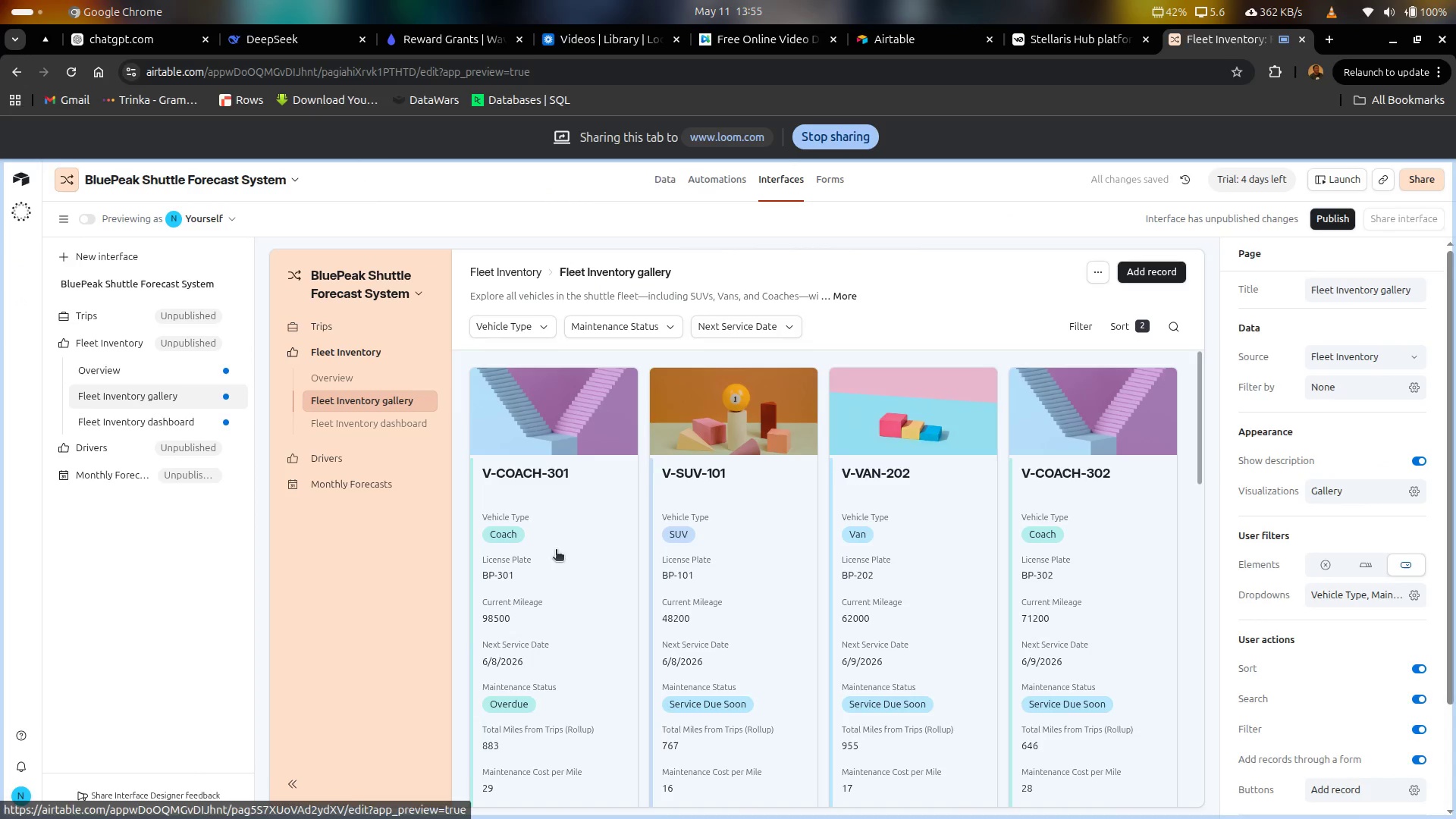 
scroll: coordinate [814, 610], scroll_direction: down, amount: 17.0
 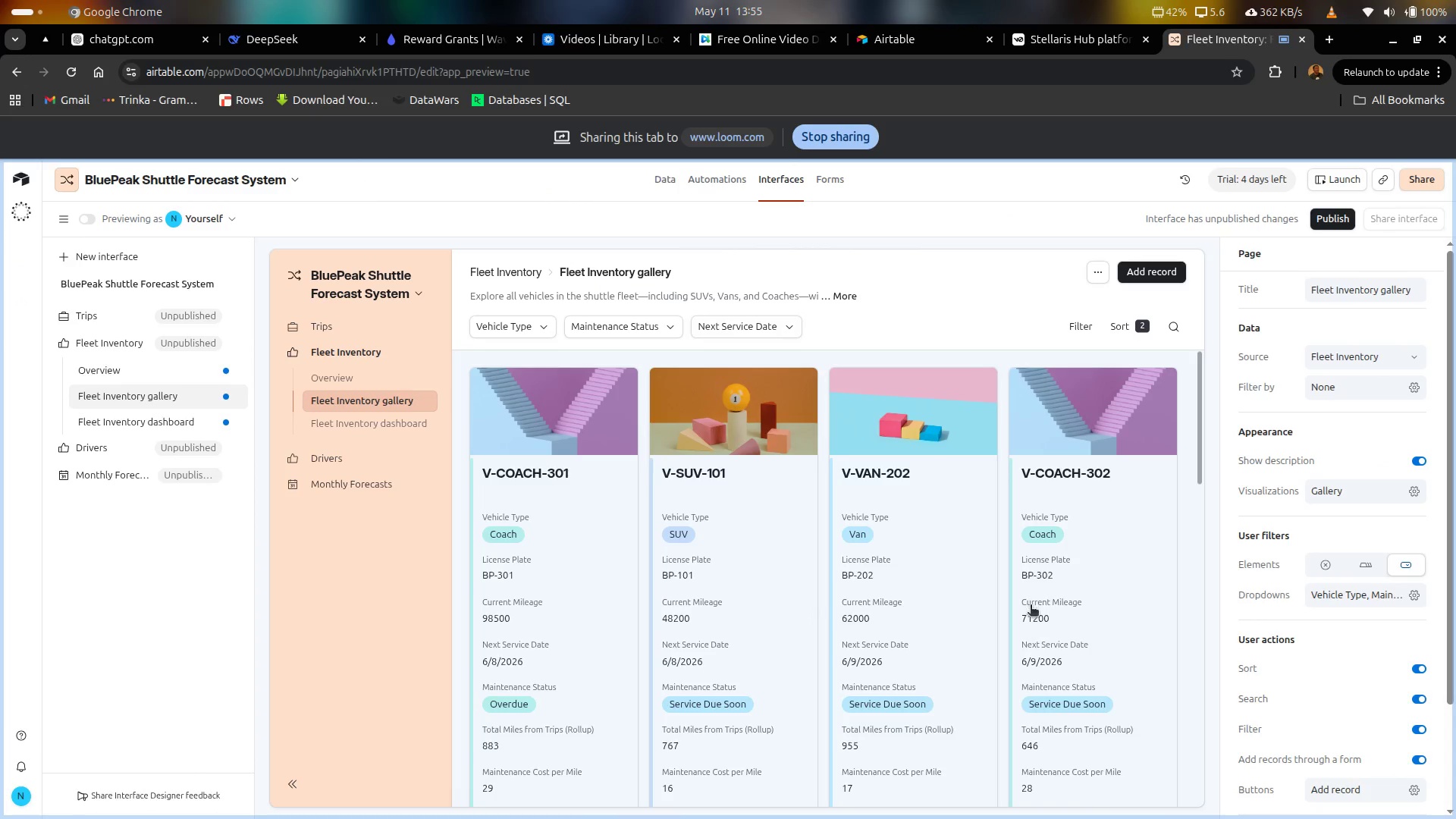 
scroll: coordinate [1031, 606], scroll_direction: none, amount: 0.0
 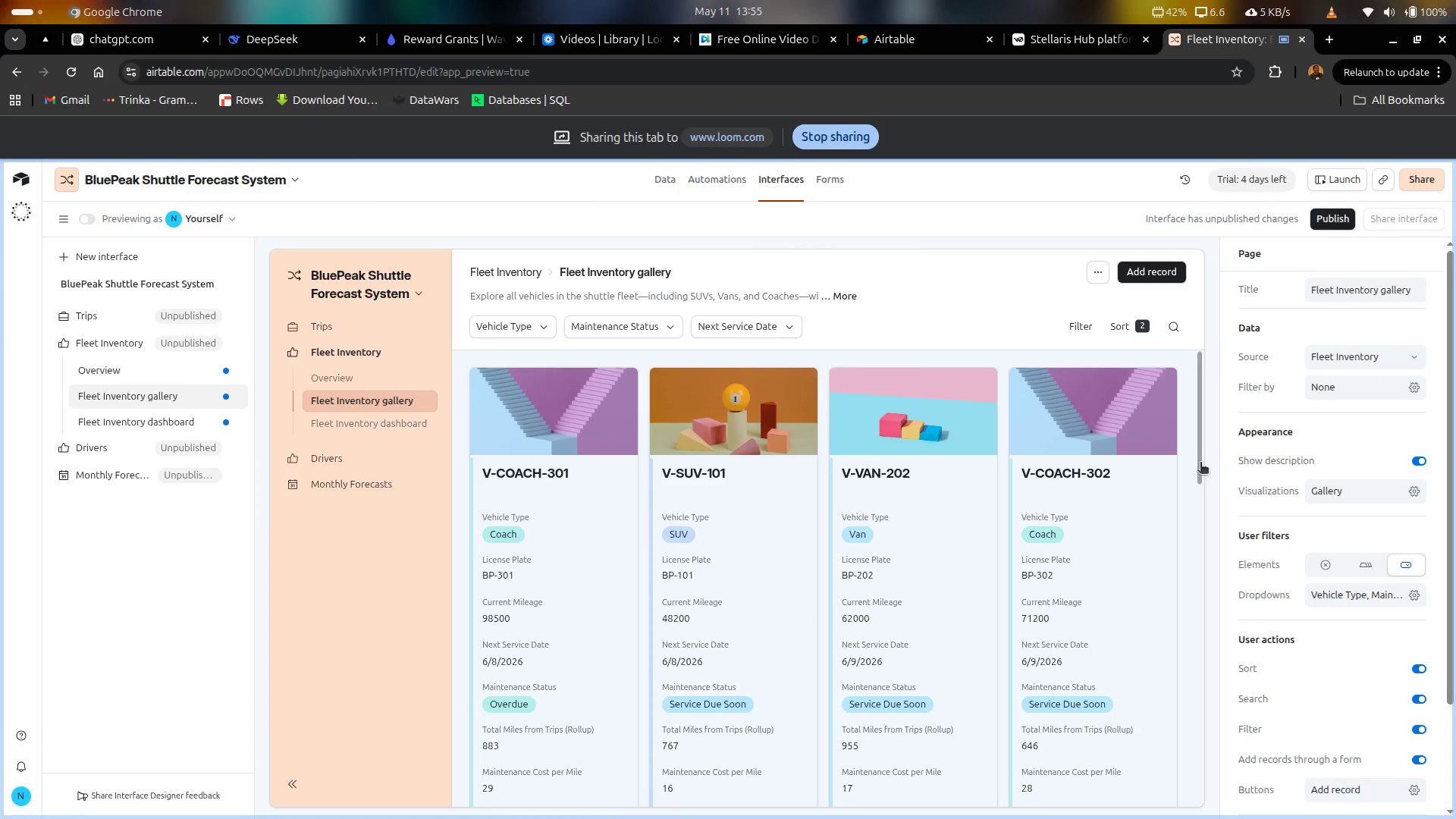 
left_click_drag(start_coordinate=[1200, 463], to_coordinate=[1206, 555])
 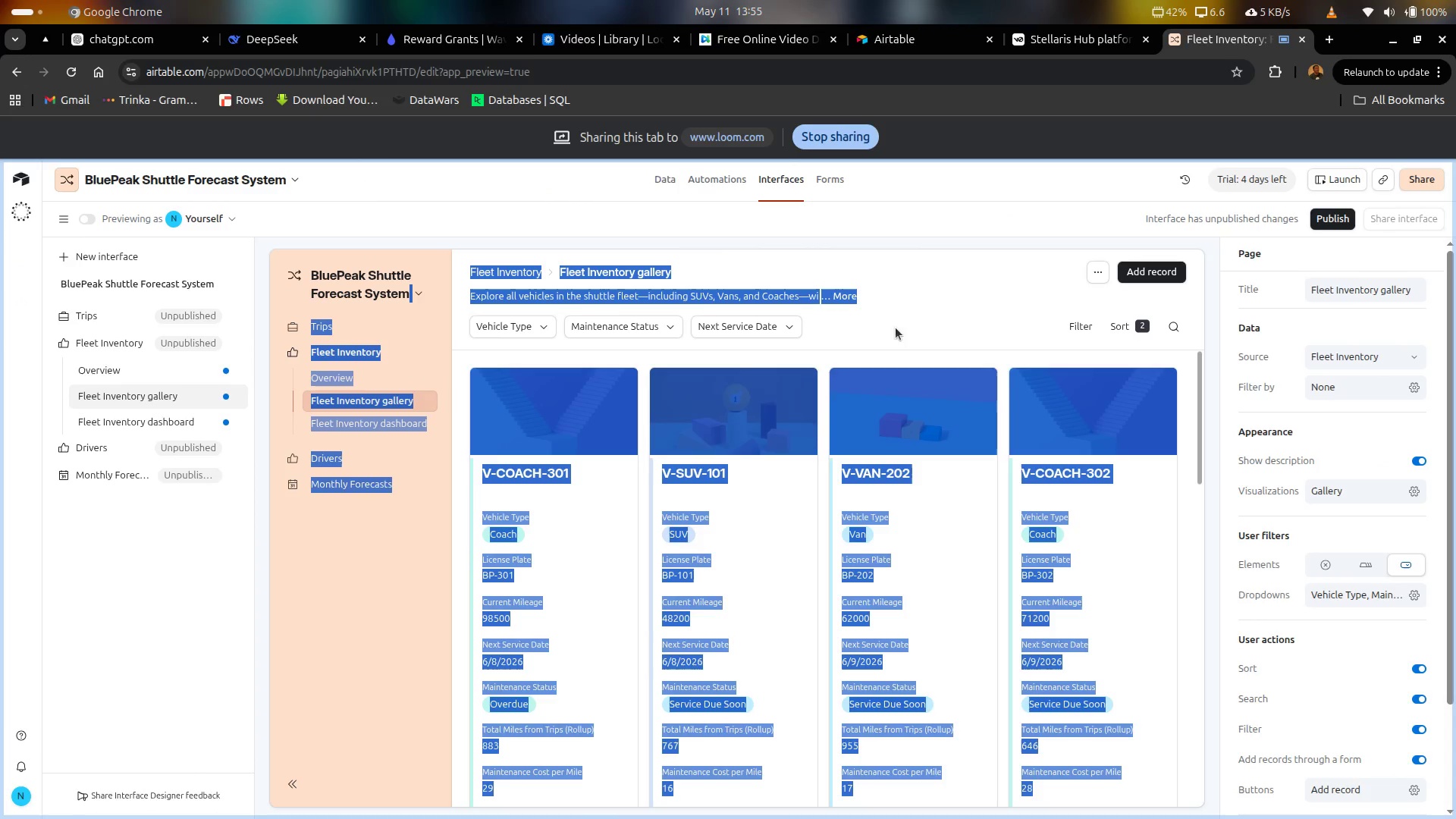 
left_click([902, 312])
 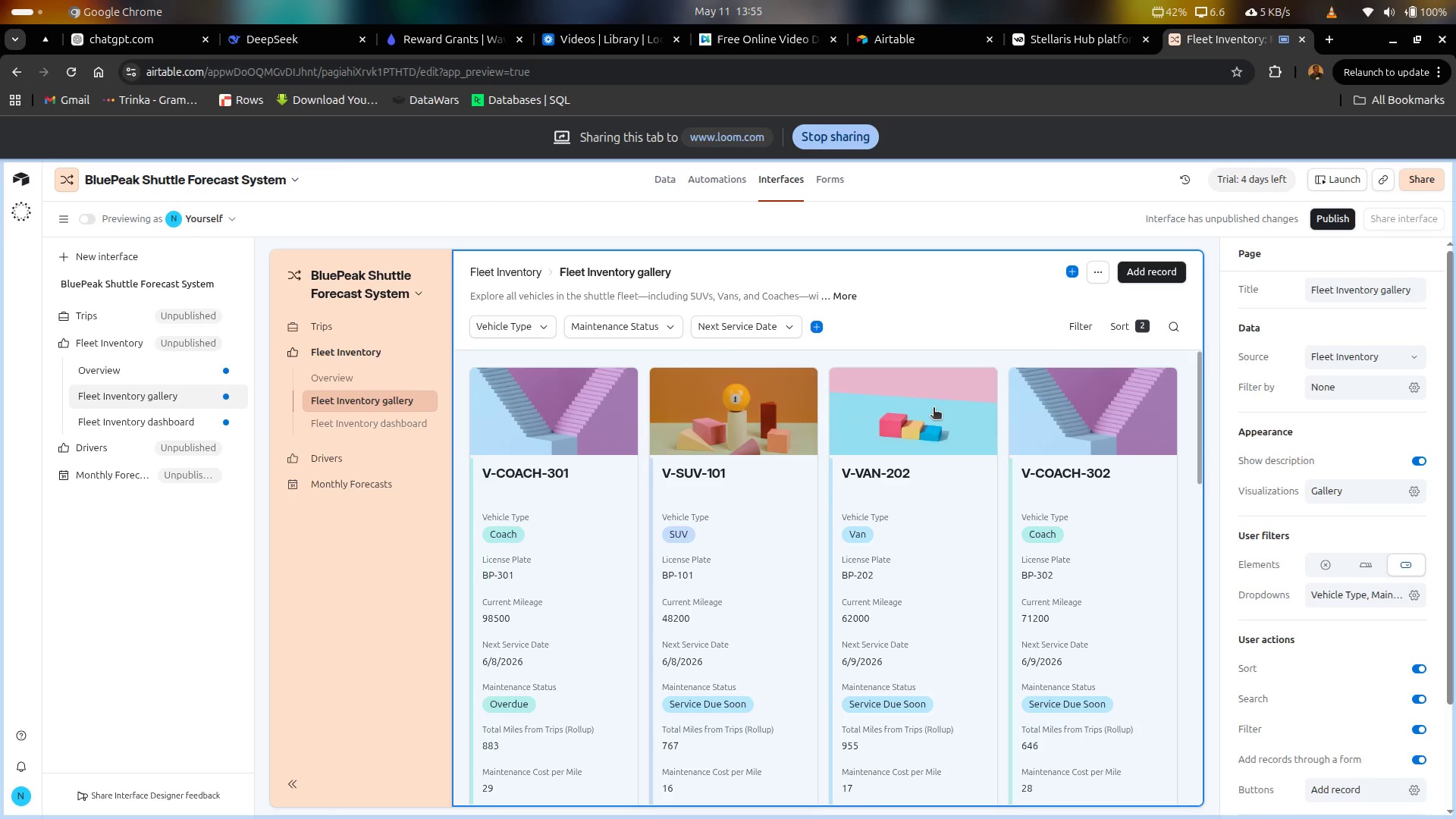 
scroll: coordinate [1421, 619], scroll_direction: down, amount: 19.0
 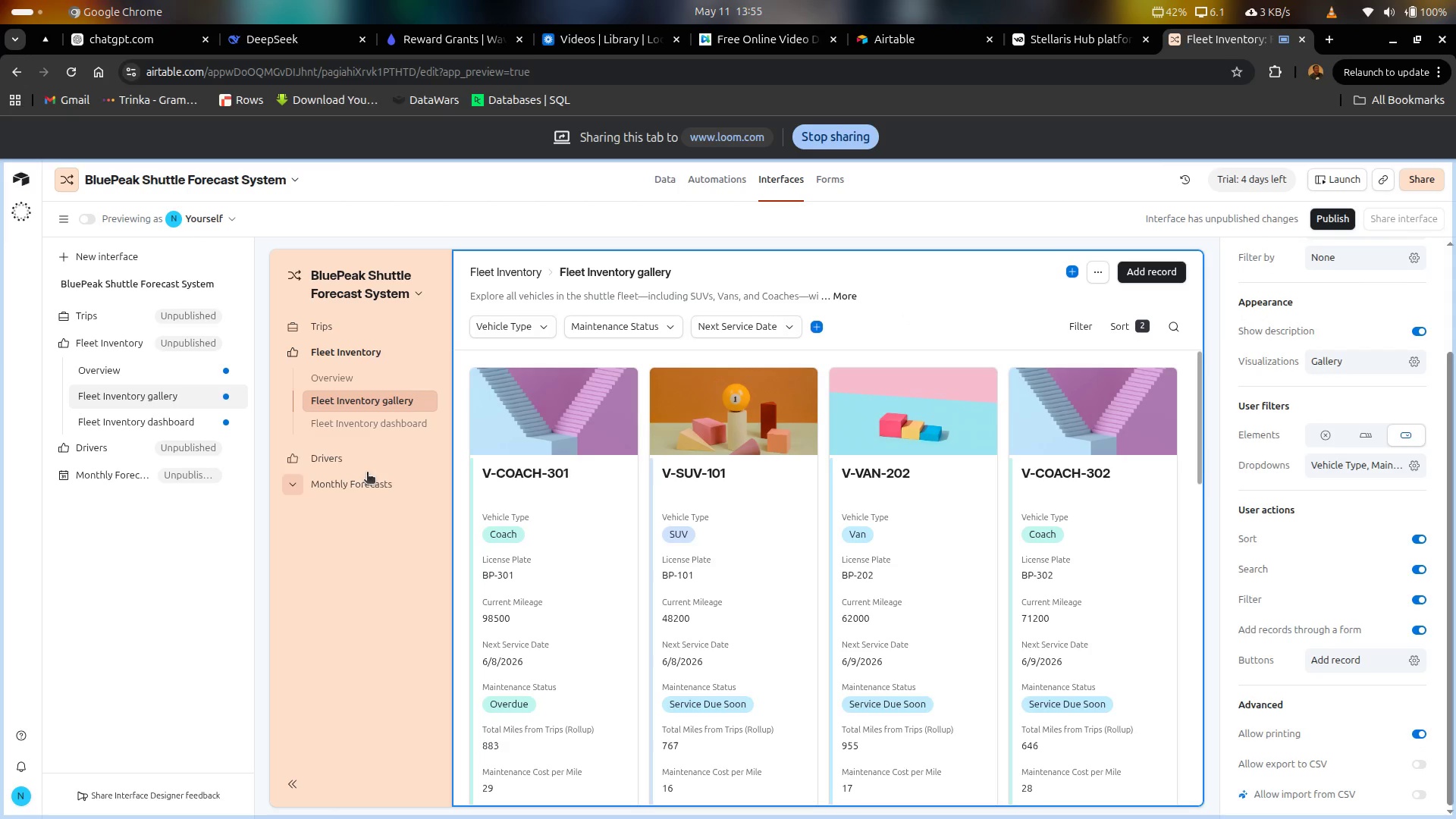 
left_click([382, 420])
 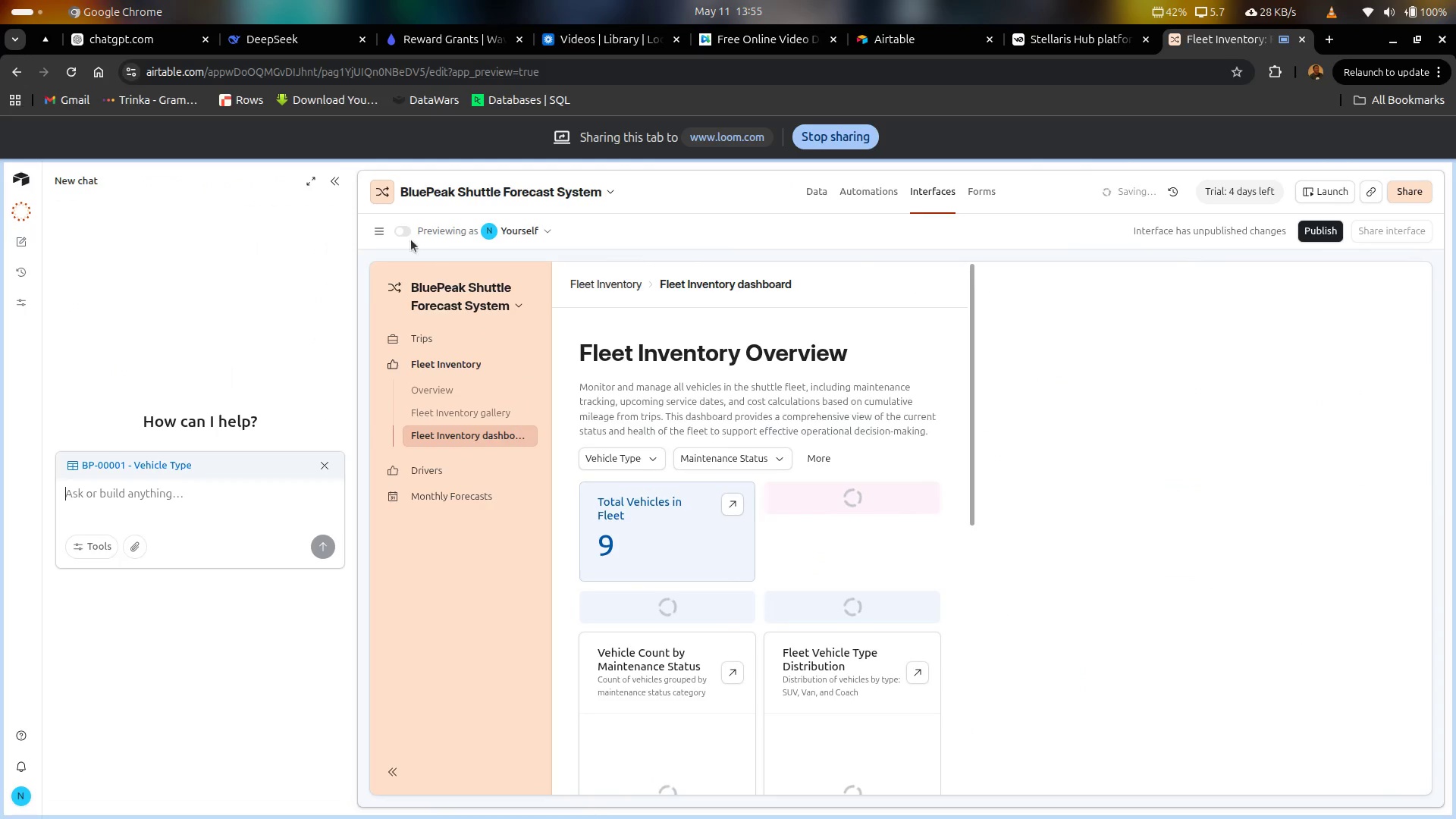 
left_click([332, 178])
 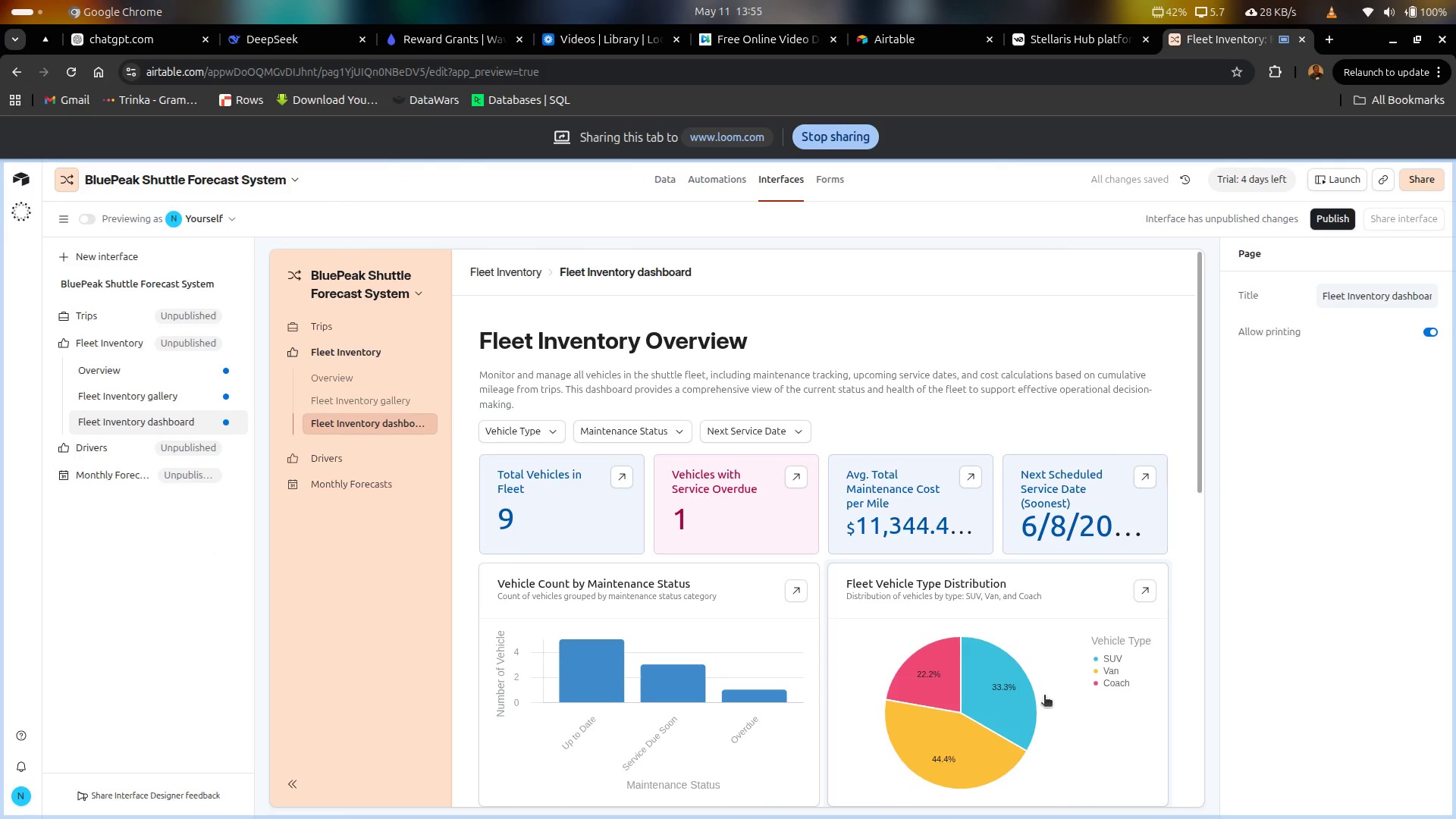 
scroll: coordinate [1016, 687], scroll_direction: down, amount: 4.0
 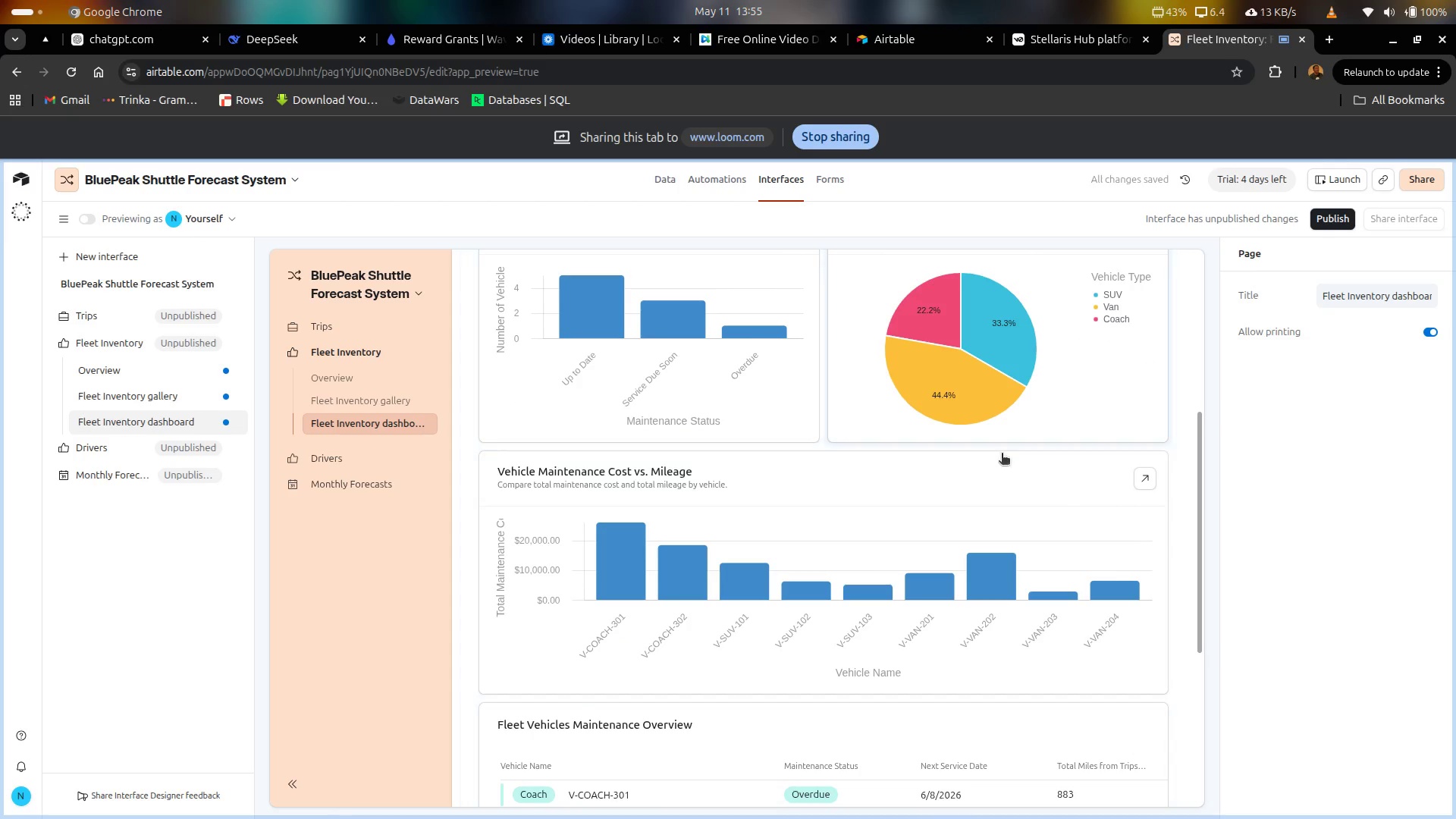 
scroll: coordinate [998, 496], scroll_direction: up, amount: 2.0
 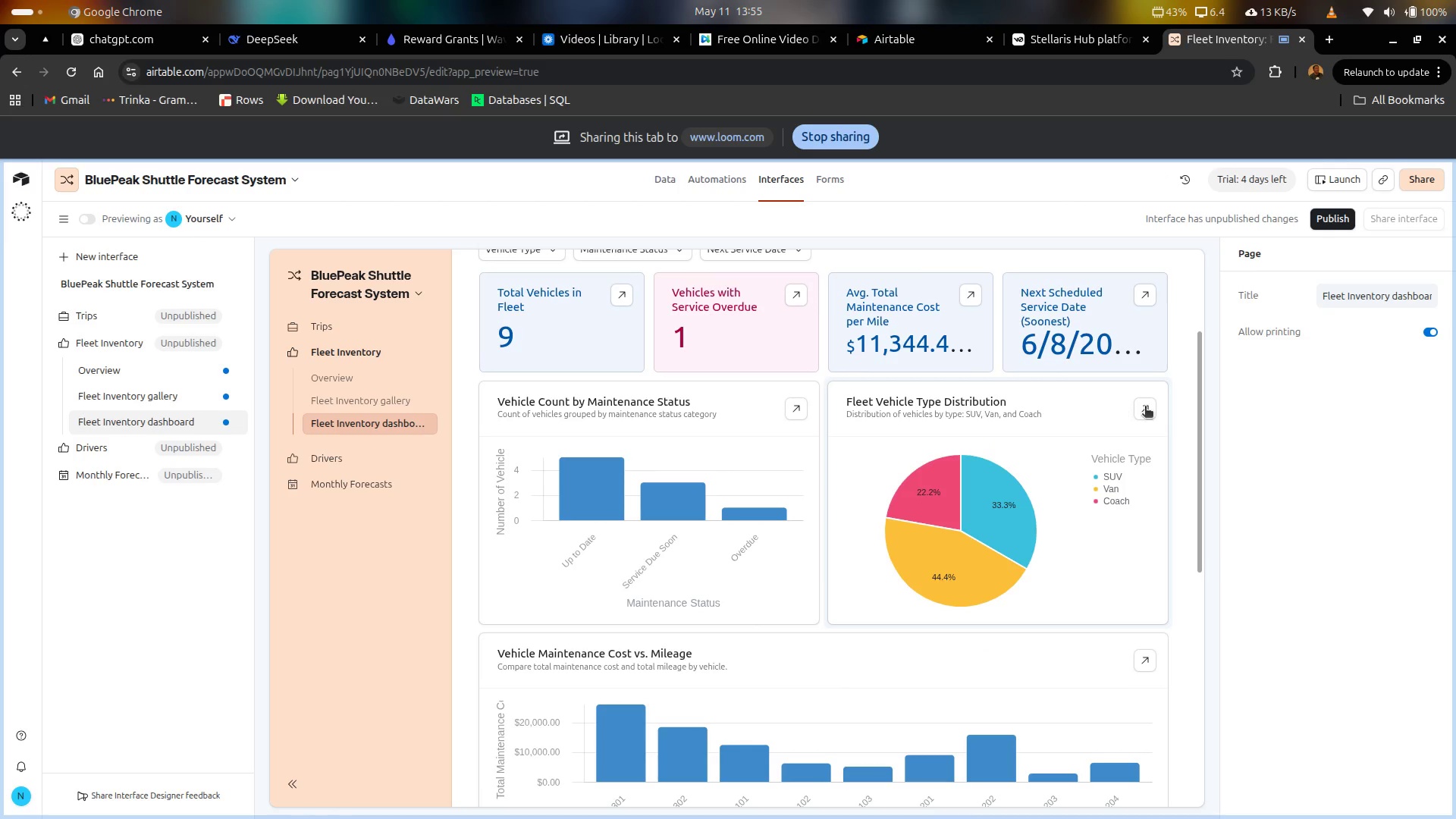 
left_click([1145, 407])
 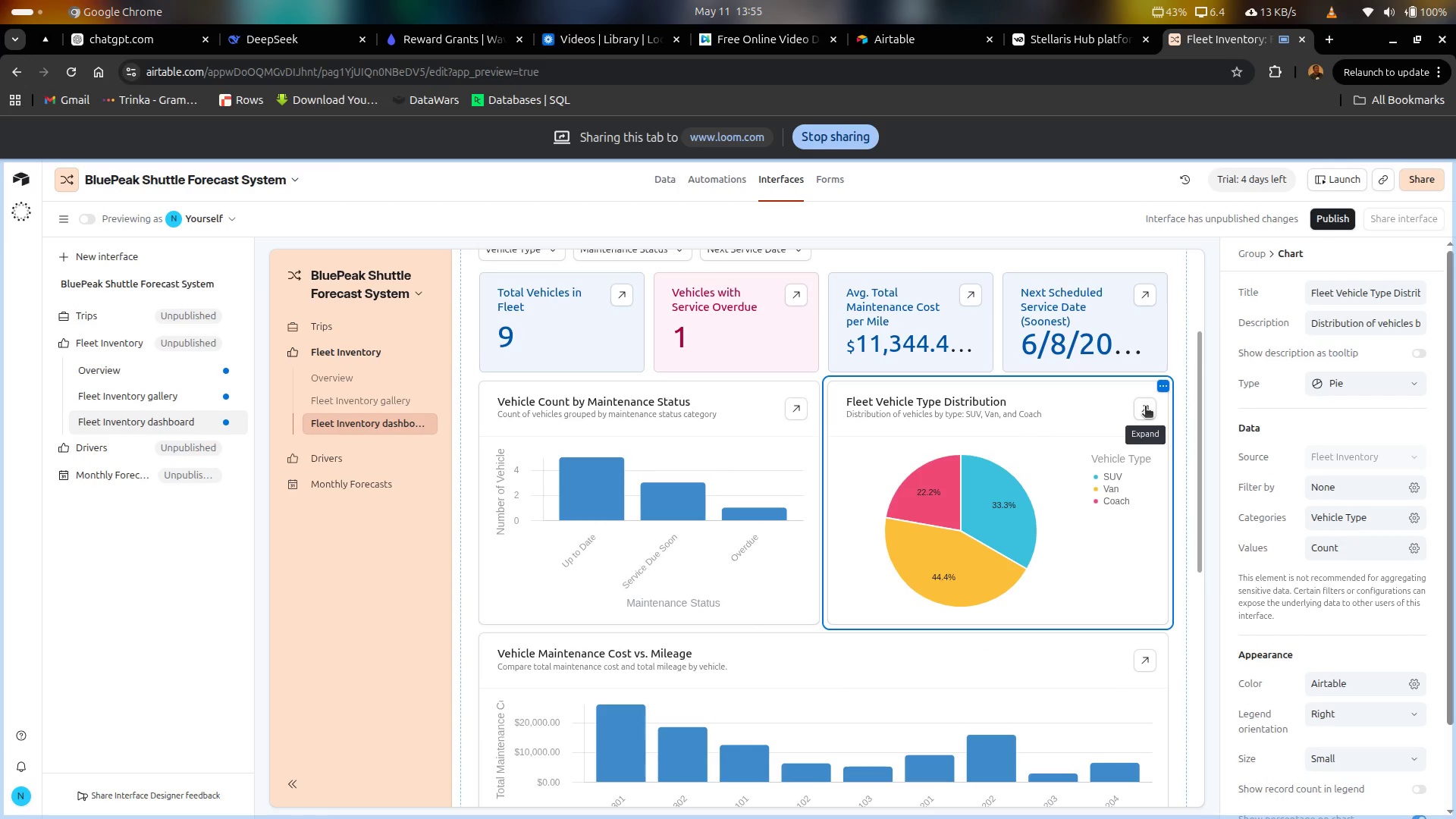 
left_click([1145, 407])
 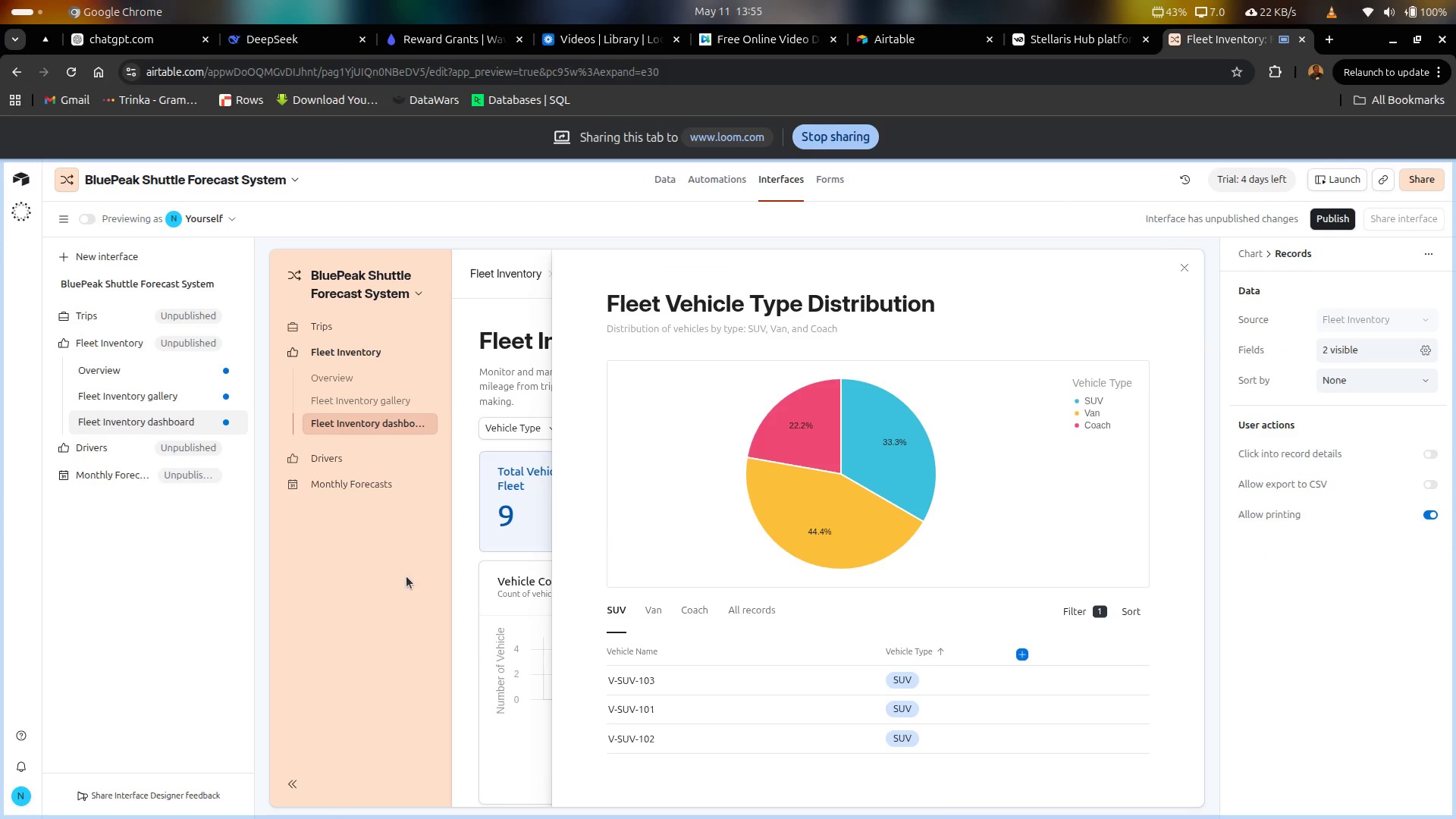 
left_click([505, 582])
 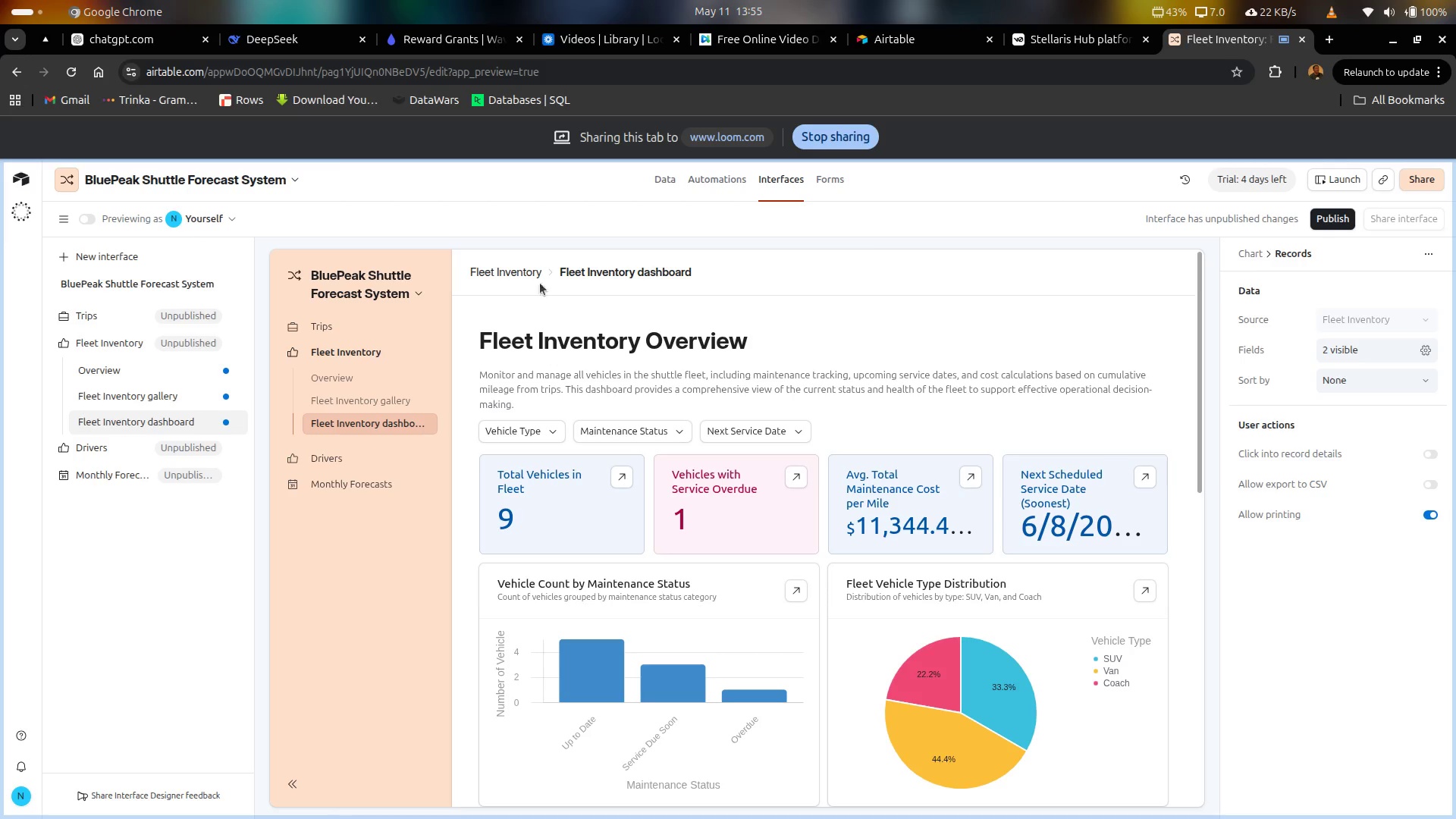 
left_click([325, 453])
 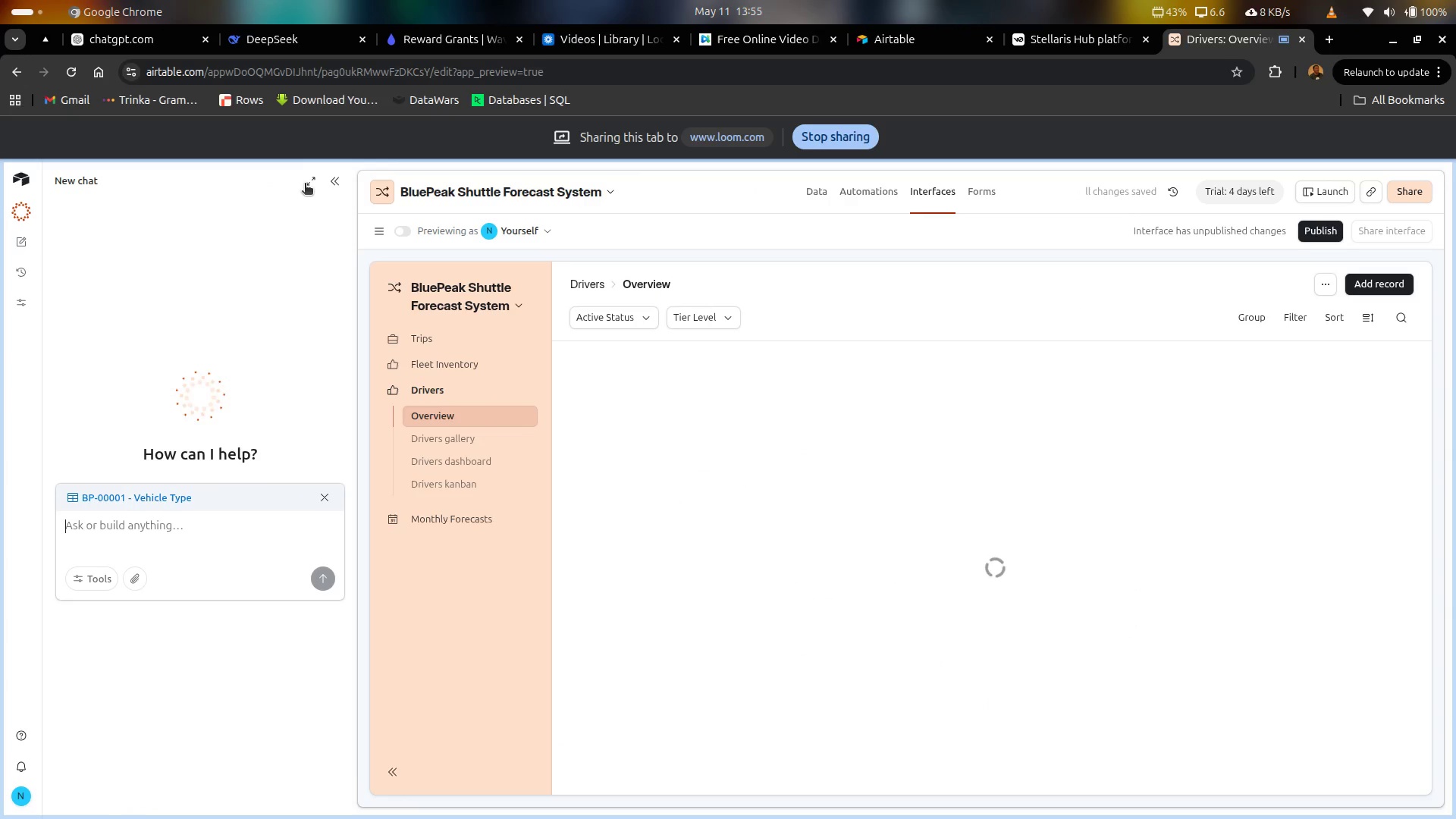 
left_click([340, 179])
 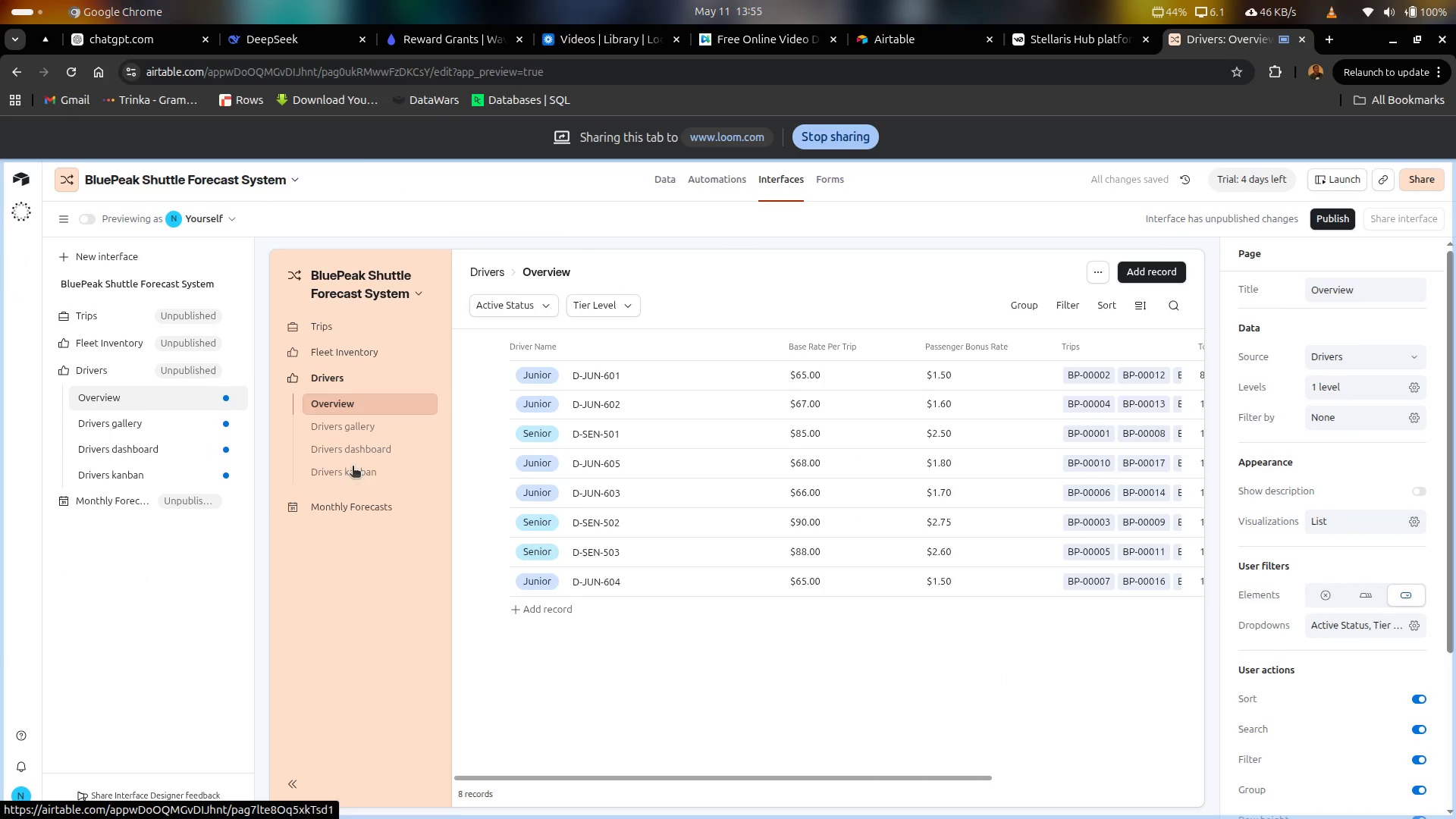 
left_click([355, 511])
 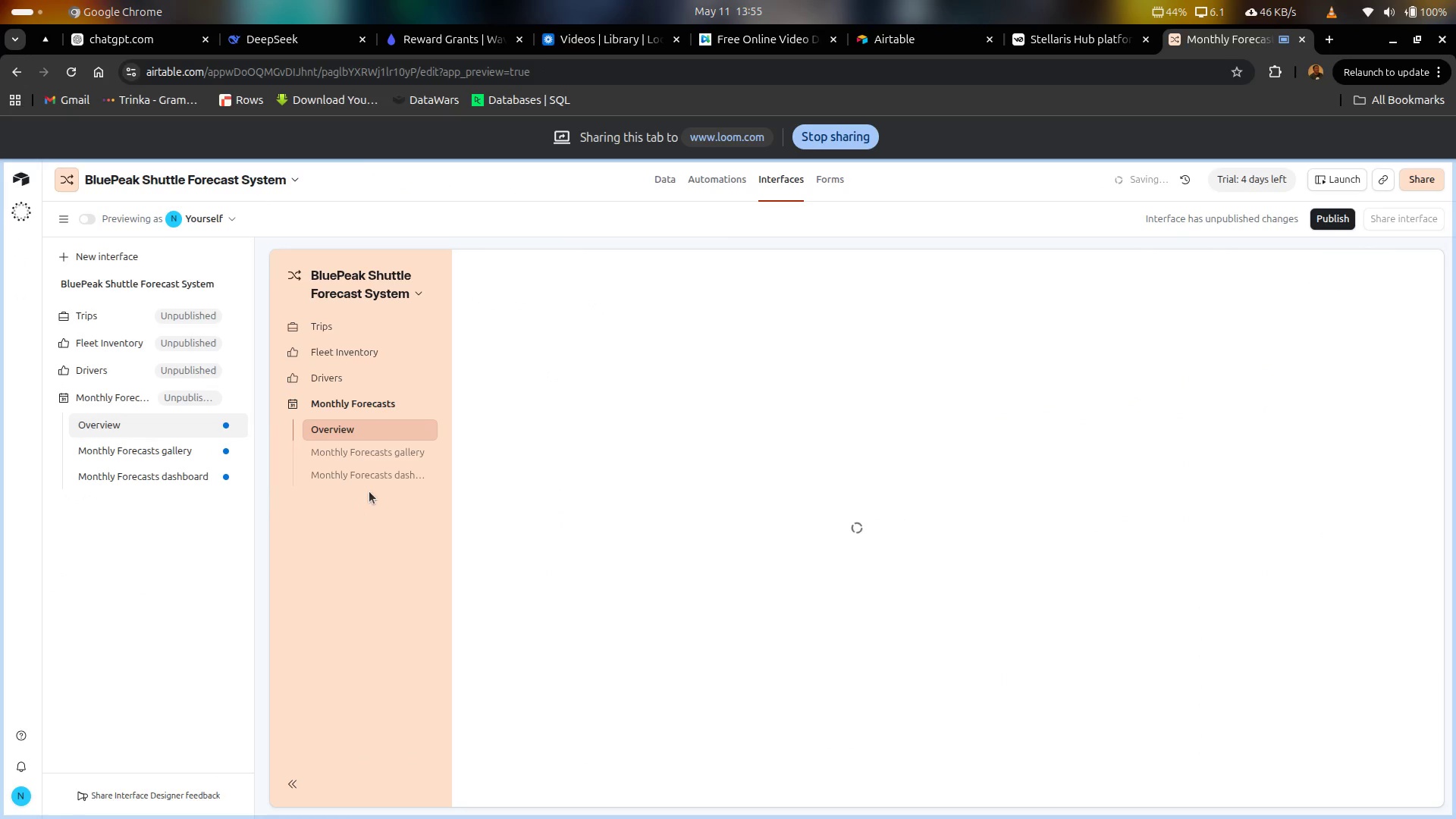 
mouse_move([362, 462])
 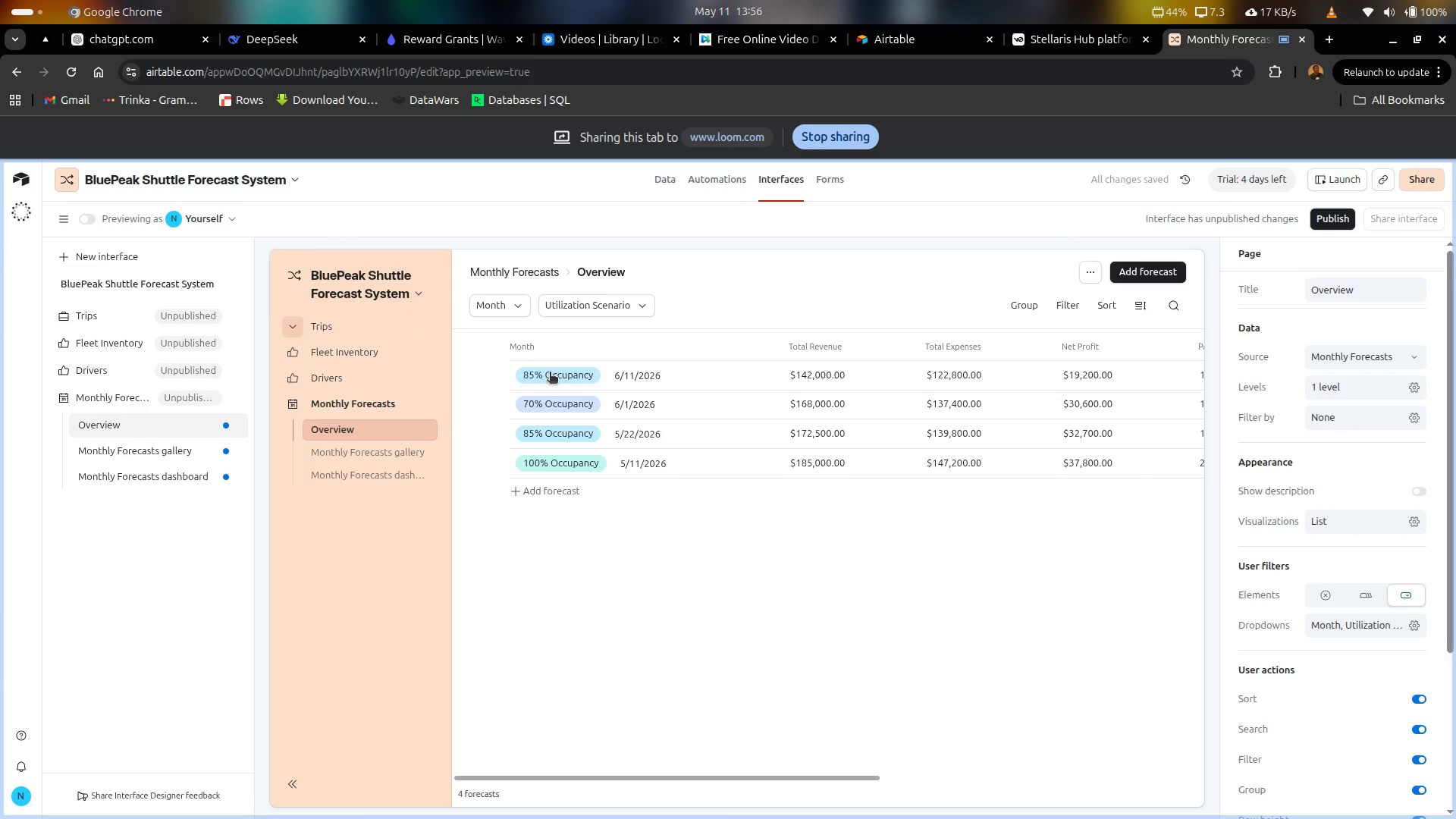 
wait(8.8)
 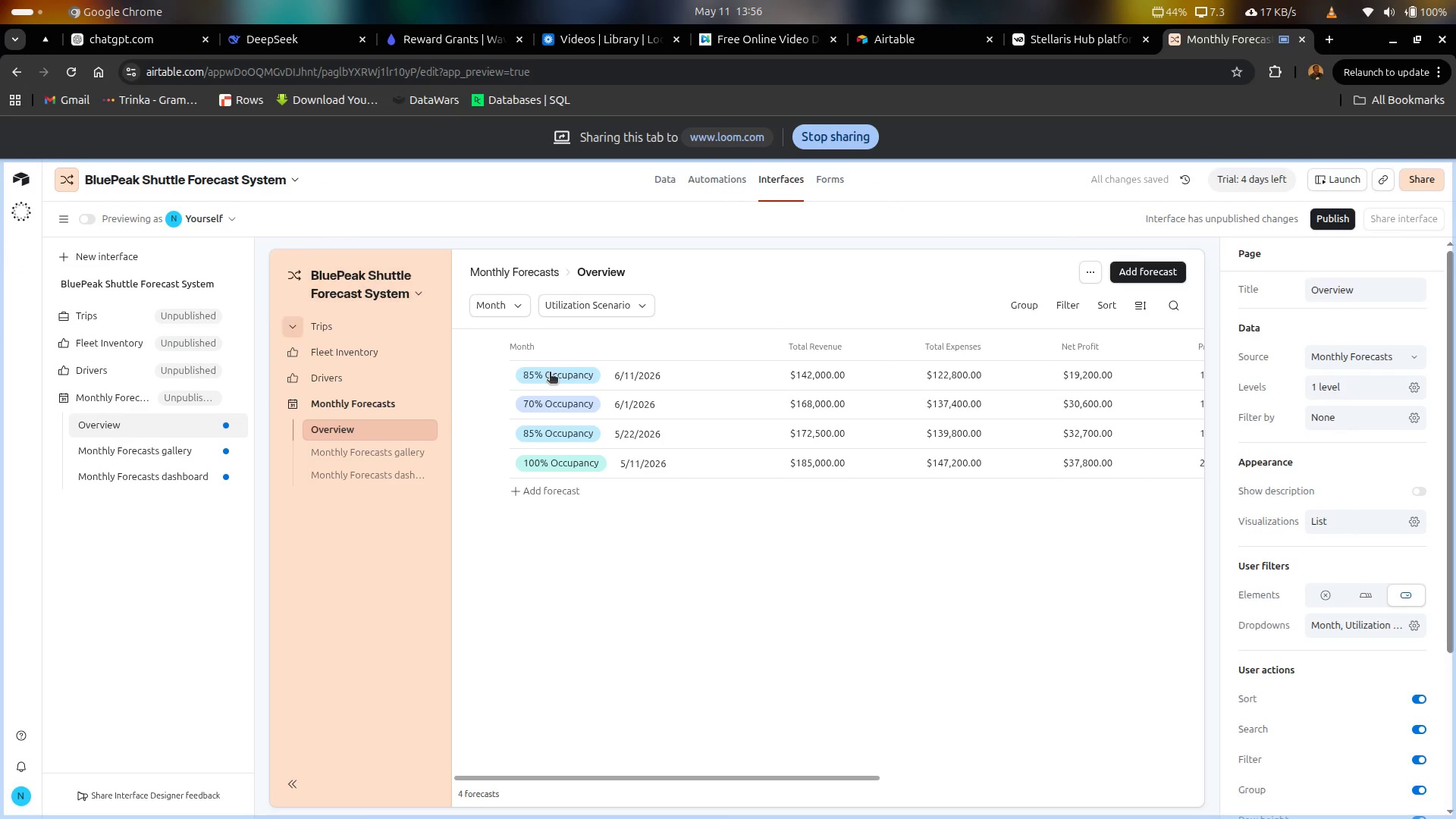 
left_click([380, 472])
 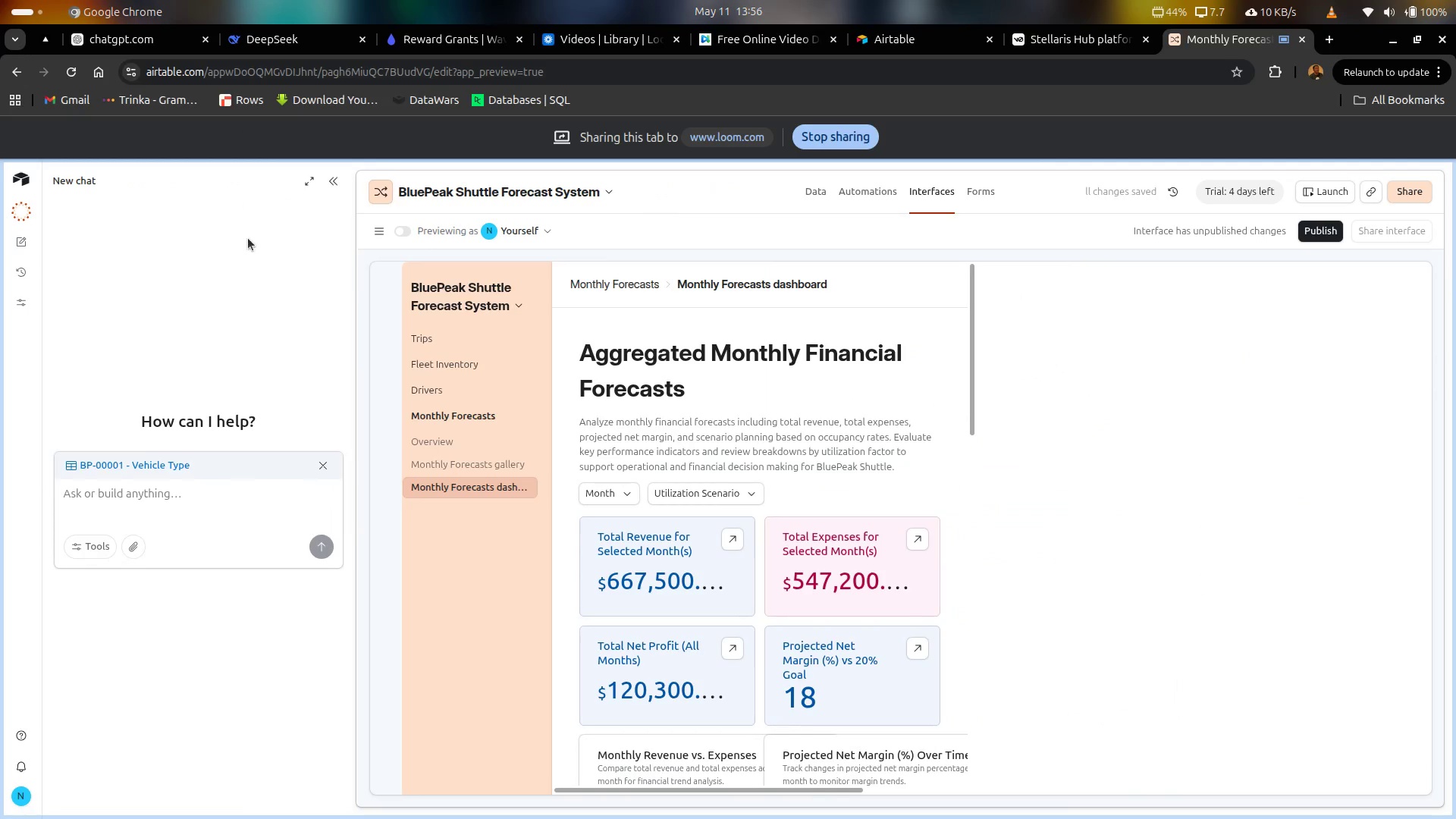 
left_click([338, 178])
 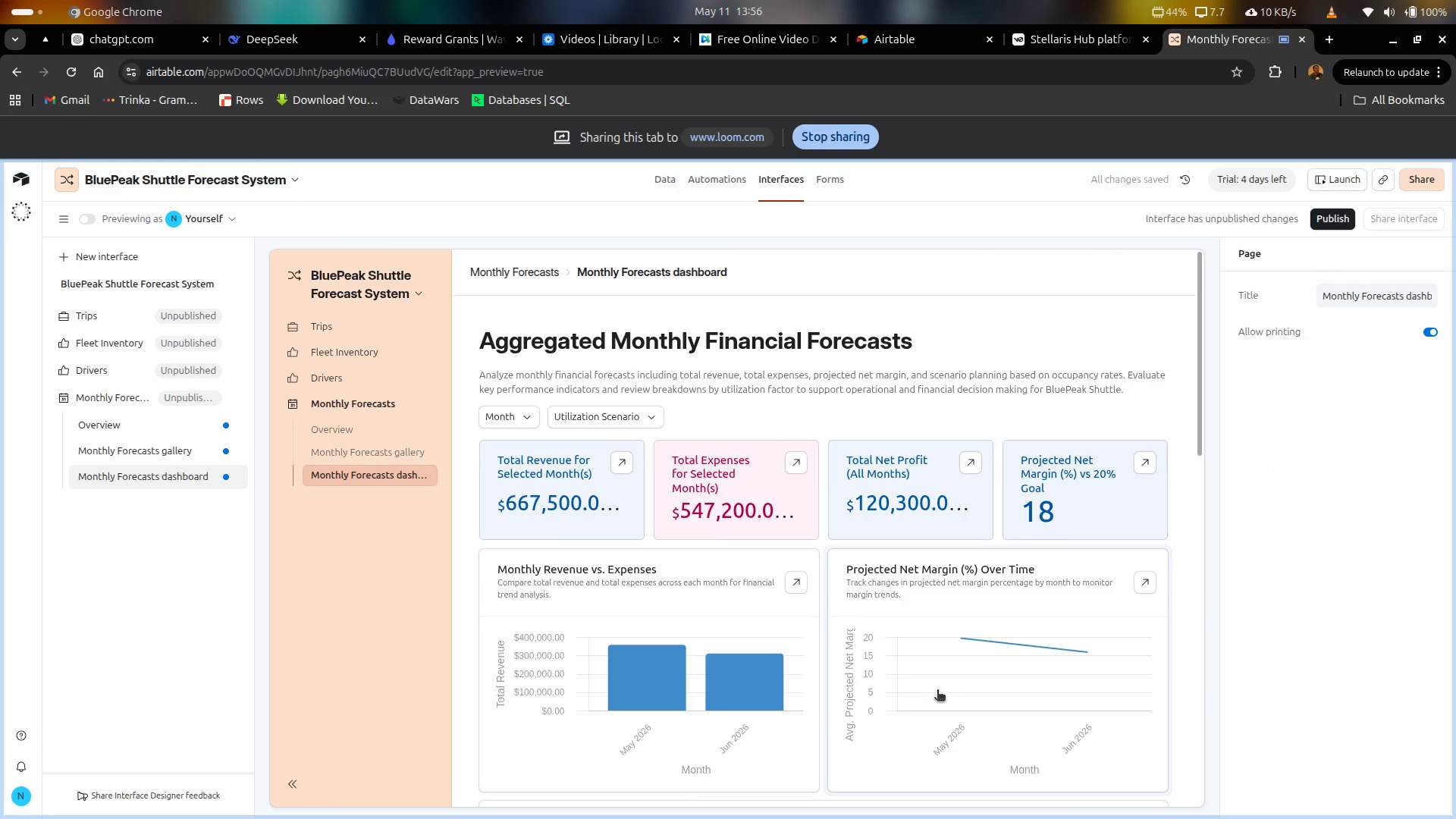 
scroll: coordinate [852, 701], scroll_direction: down, amount: 16.0